 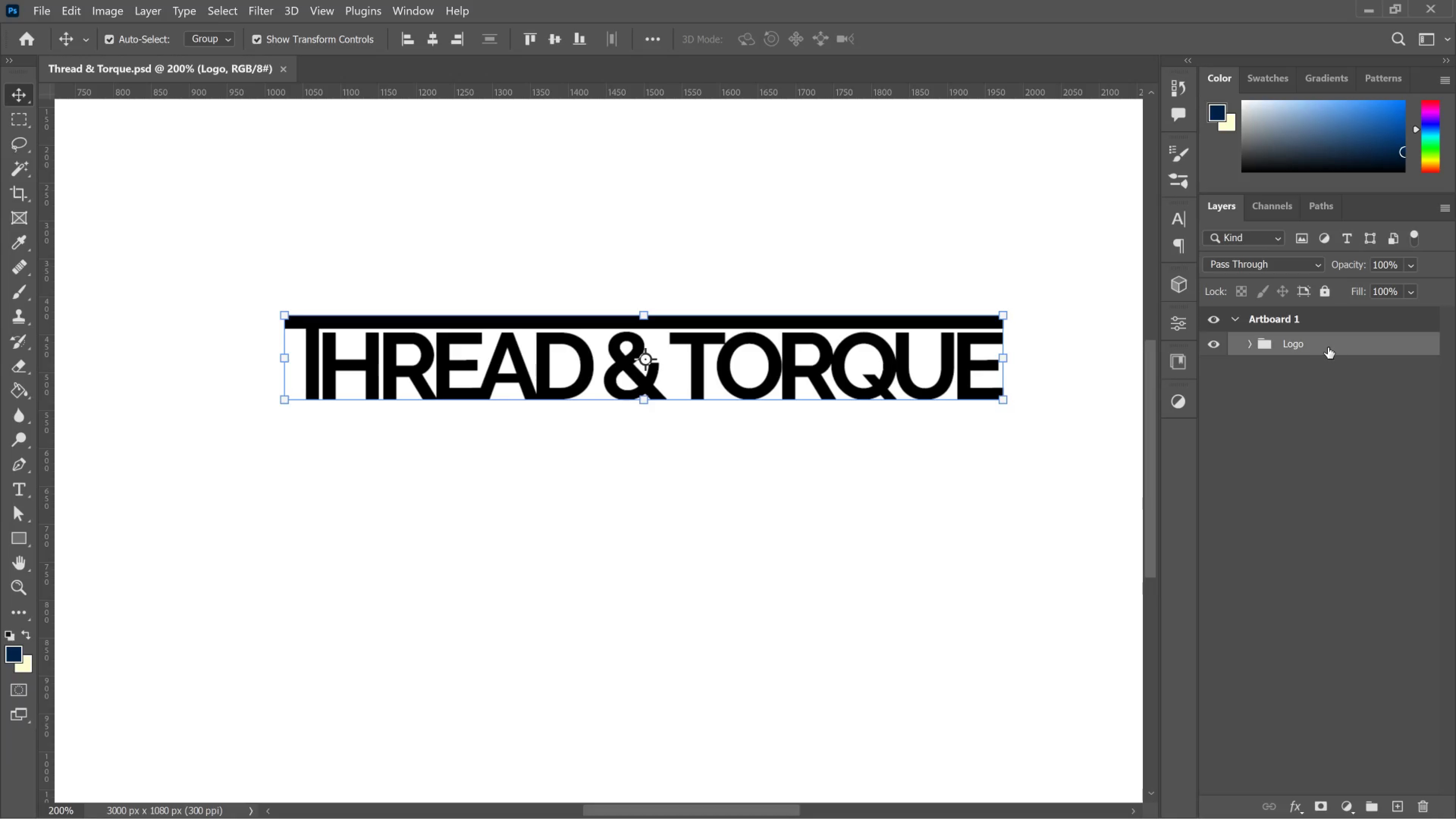 
key(Control+J)
 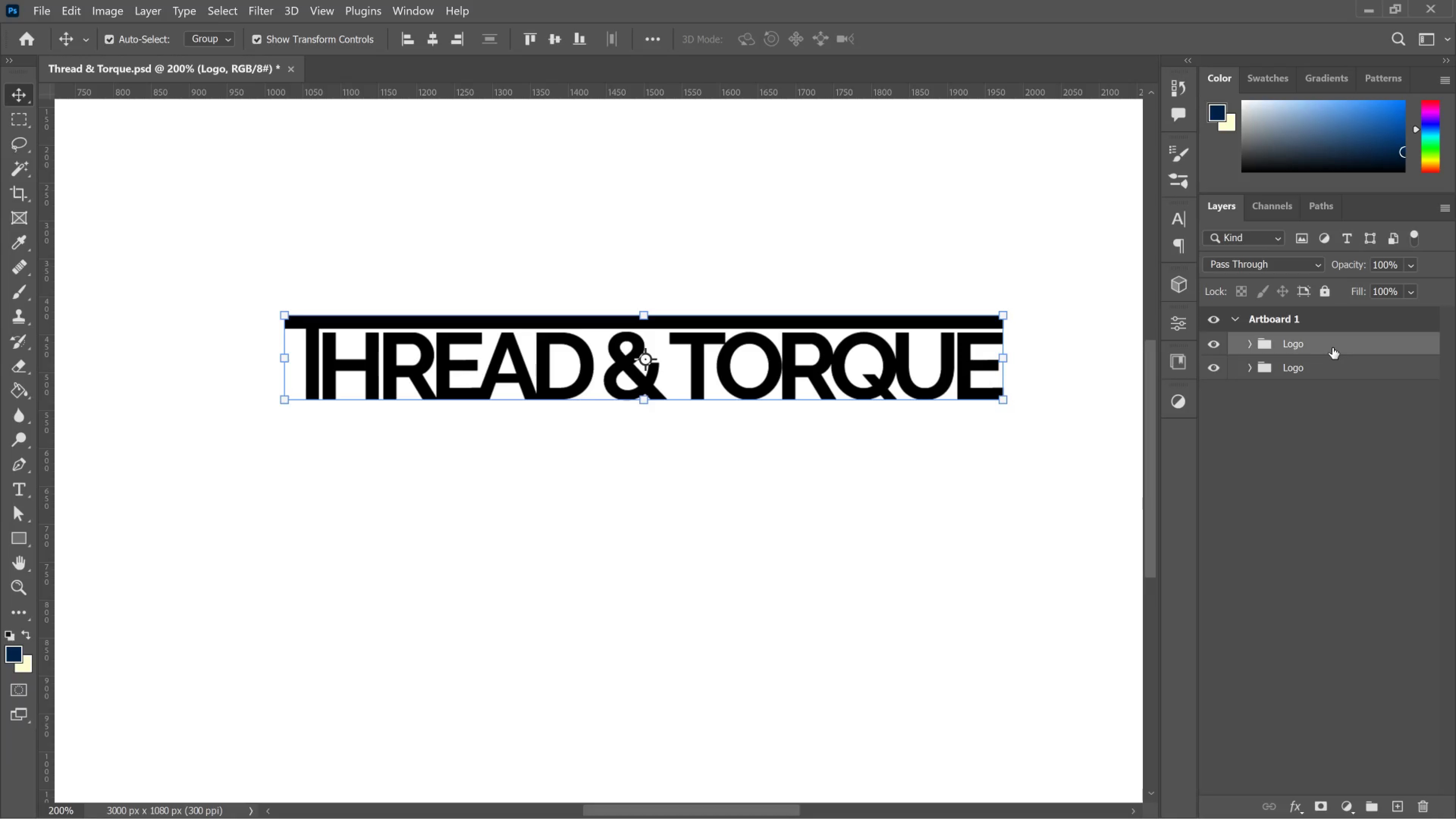 
right_click([1332, 348])
 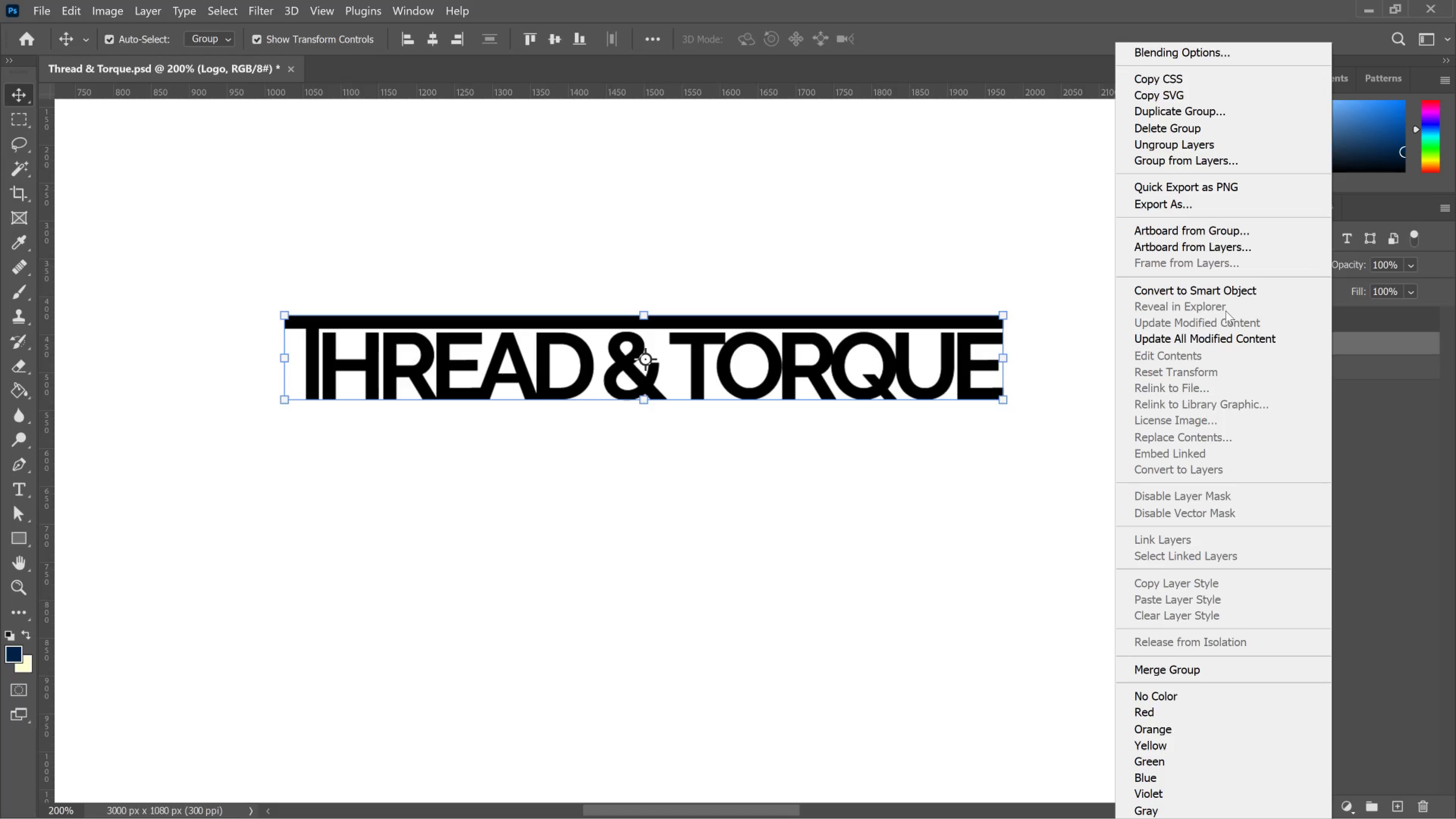 
left_click([1217, 288])
 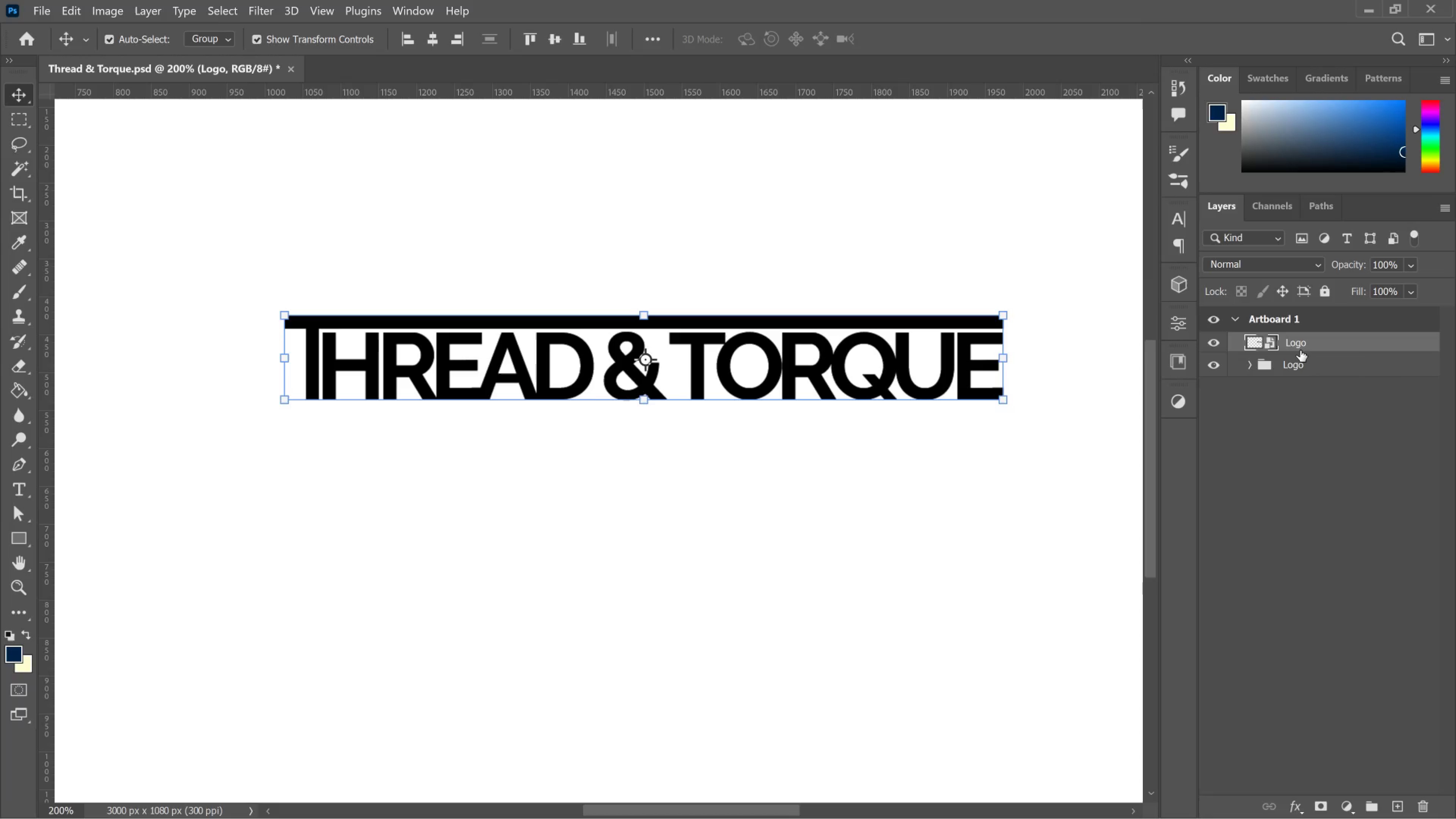 
right_click([1300, 350])
 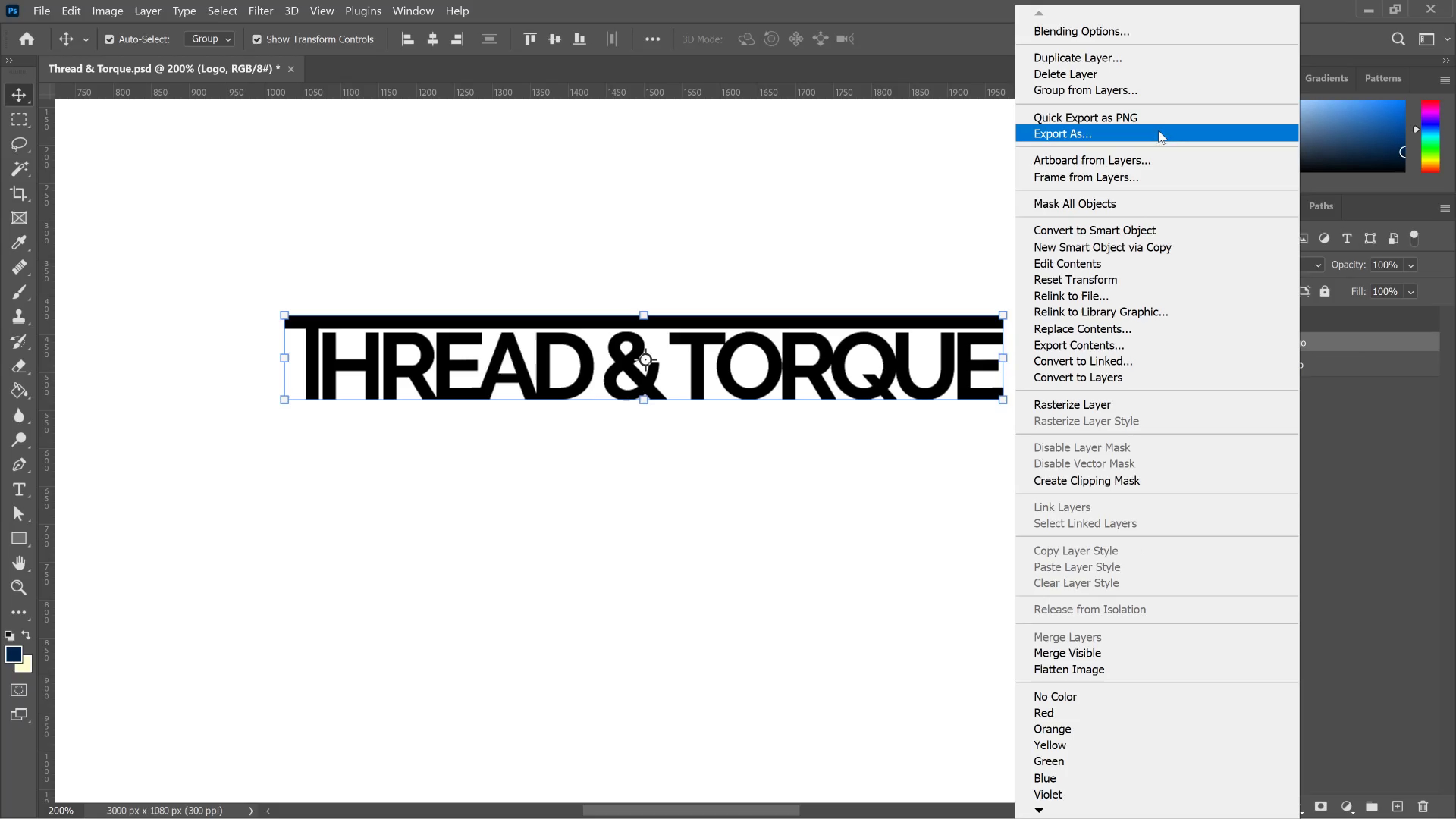 
left_click([1152, 122])
 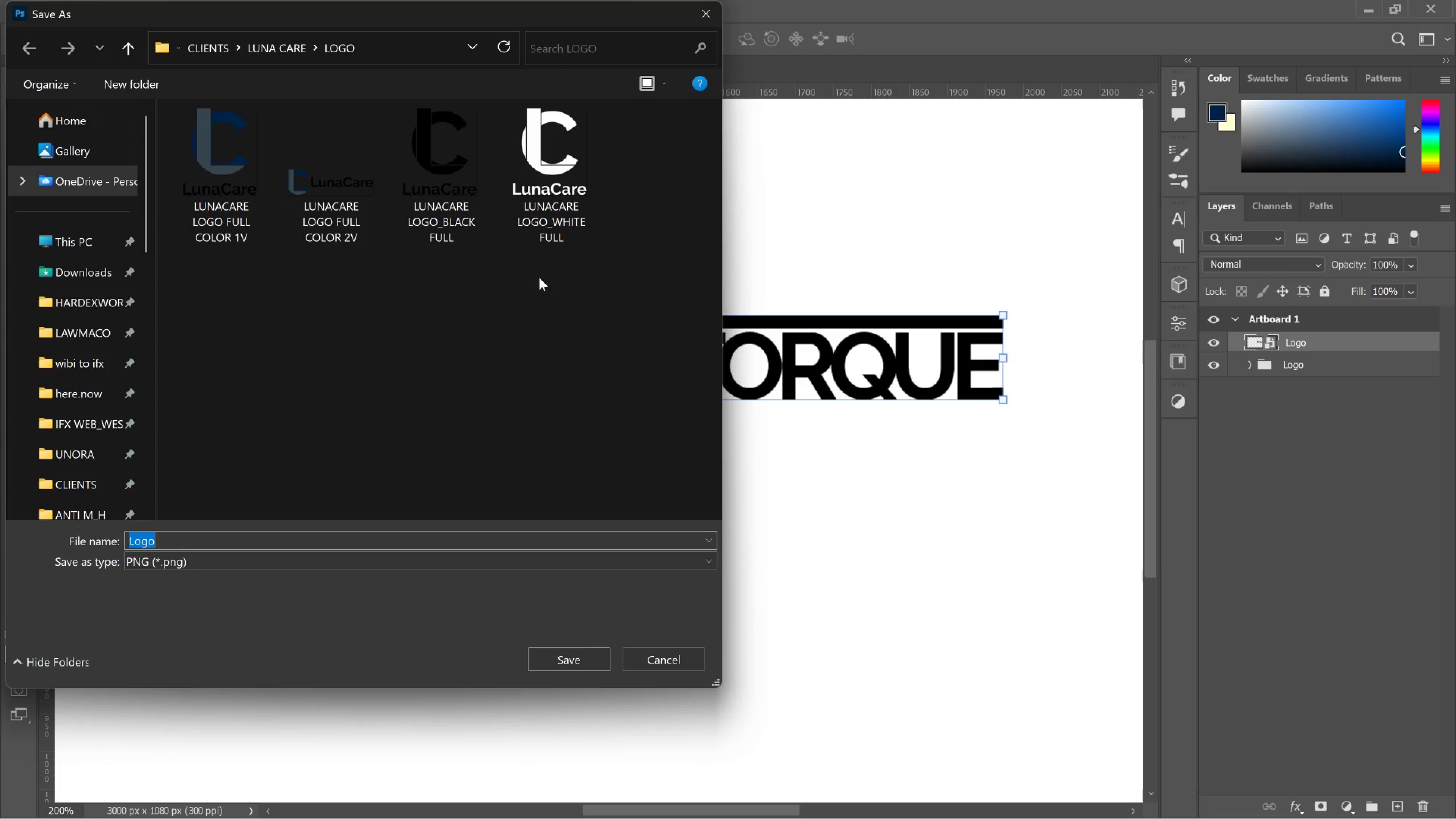 
wait(63.91)
 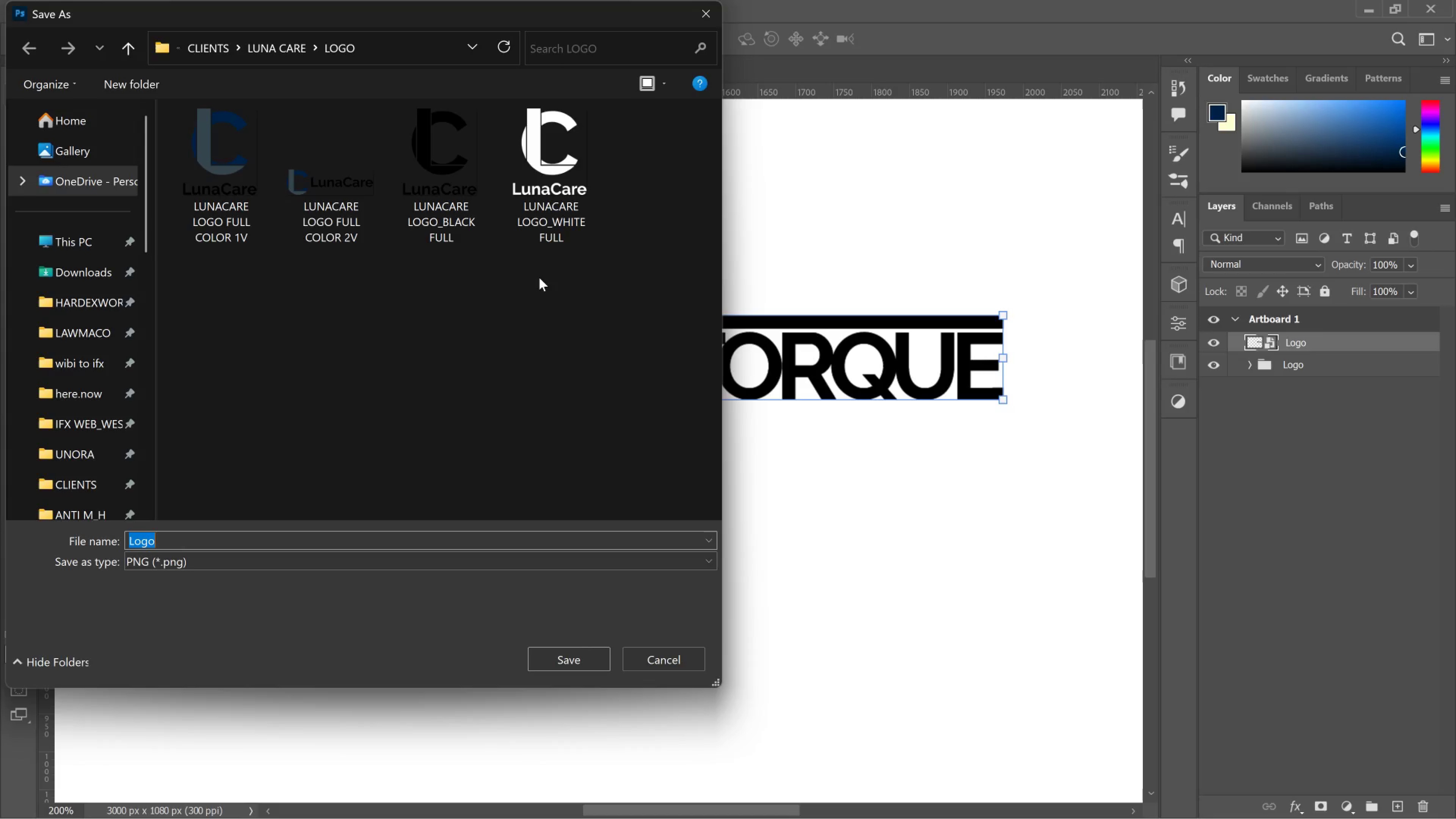 
left_click([561, 237])
 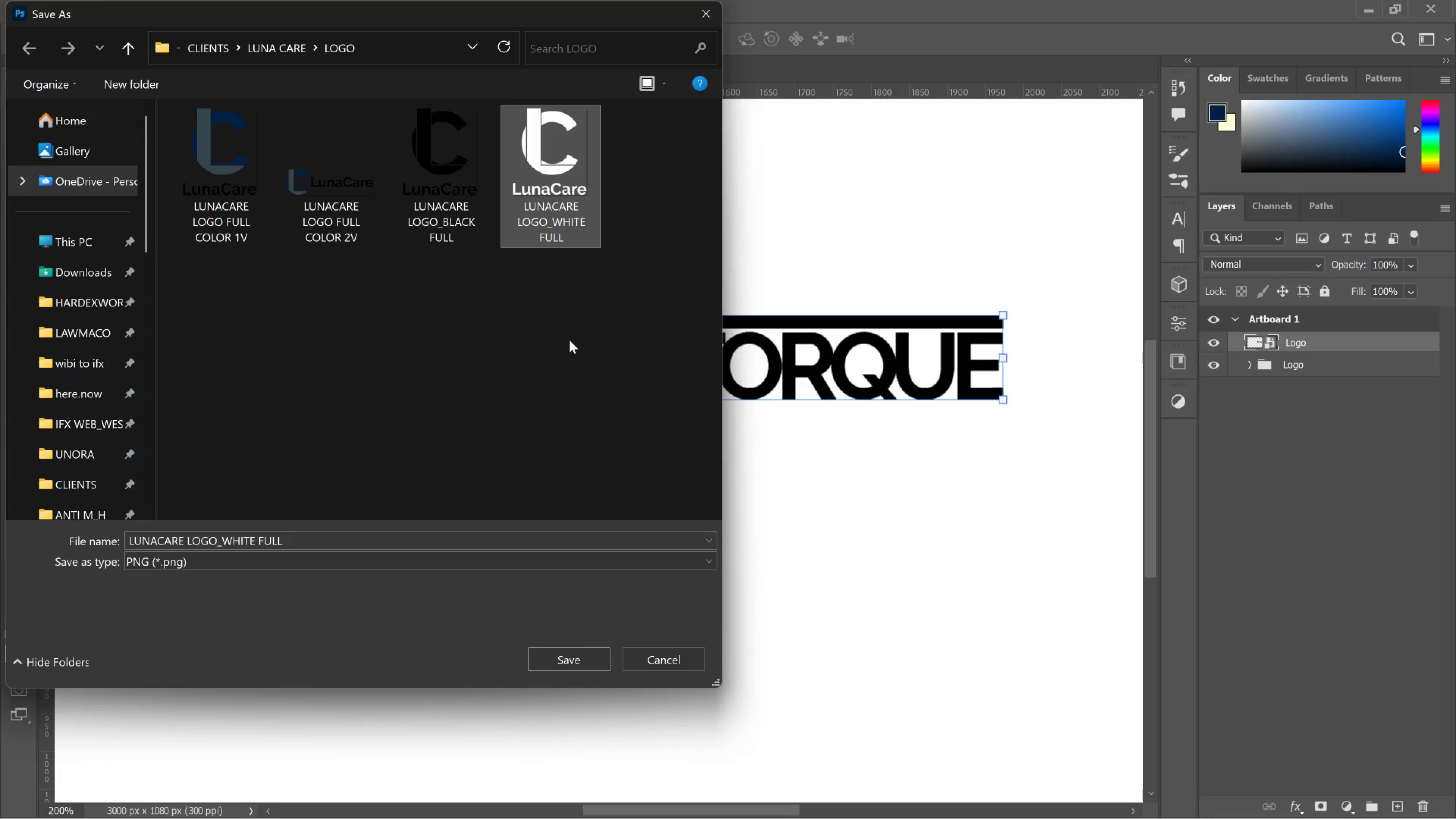 
left_click([562, 344])
 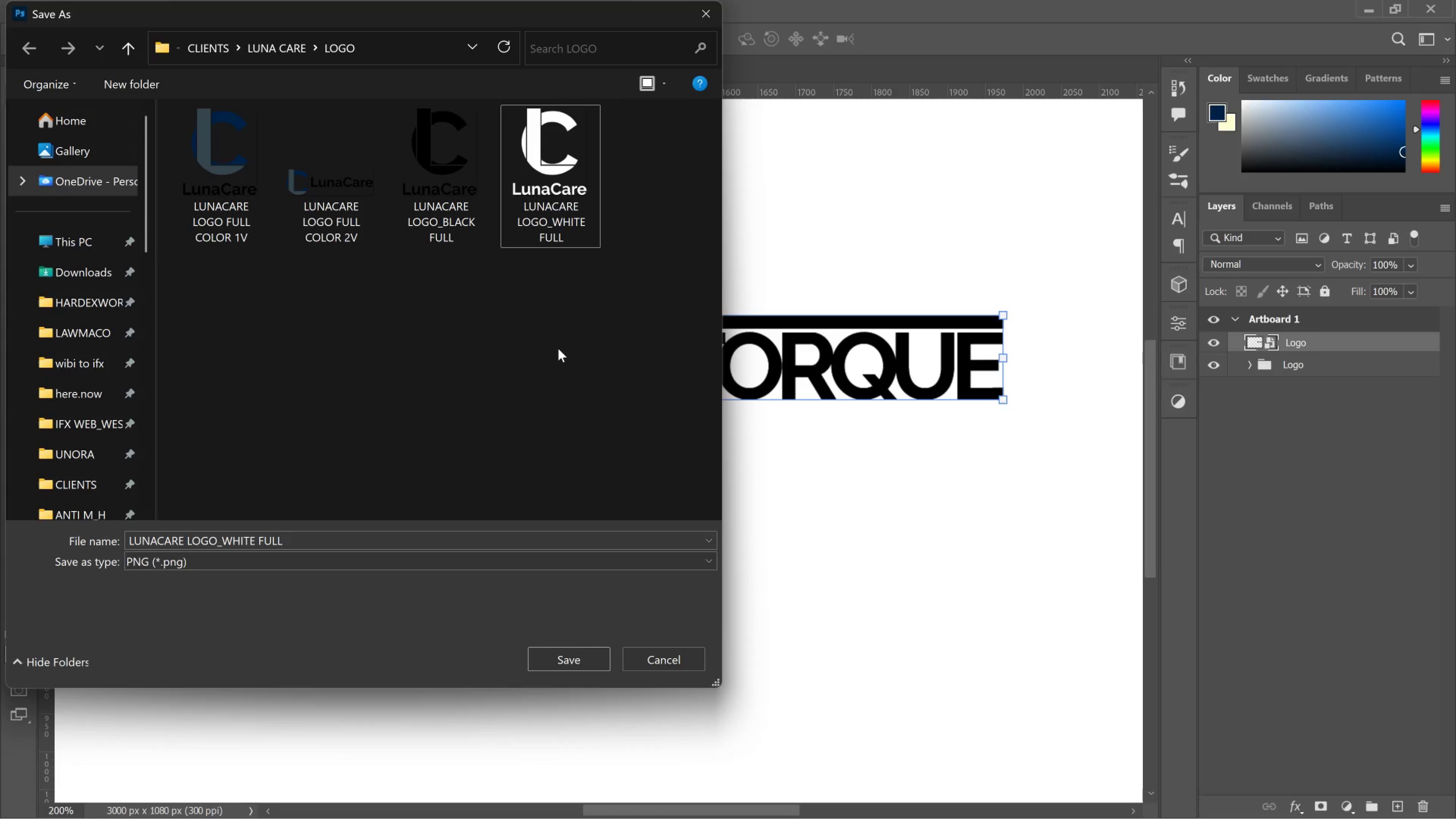 
left_click_drag(start_coordinate=[559, 347], to_coordinate=[555, 351])
 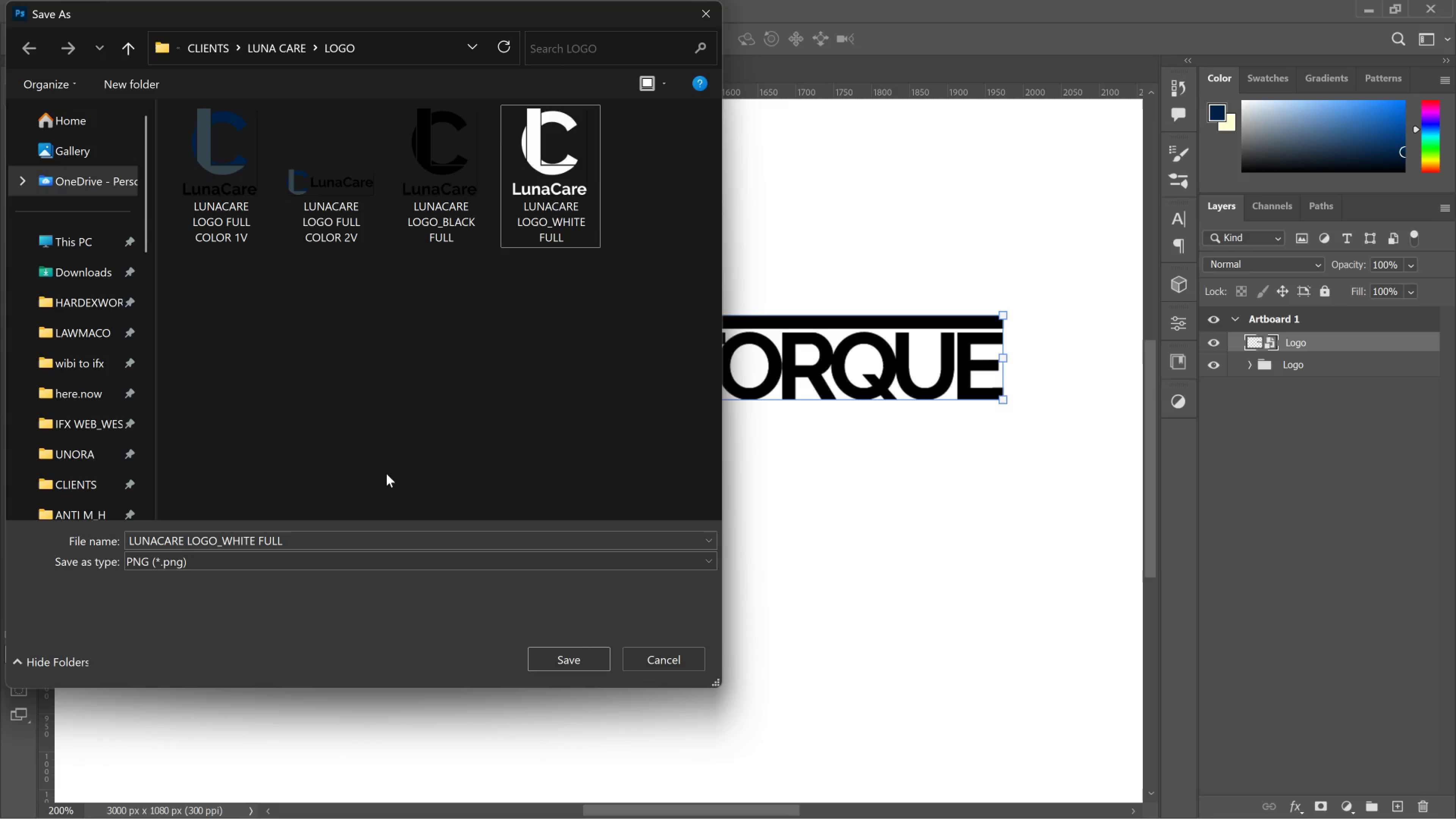 
wait(49.2)
 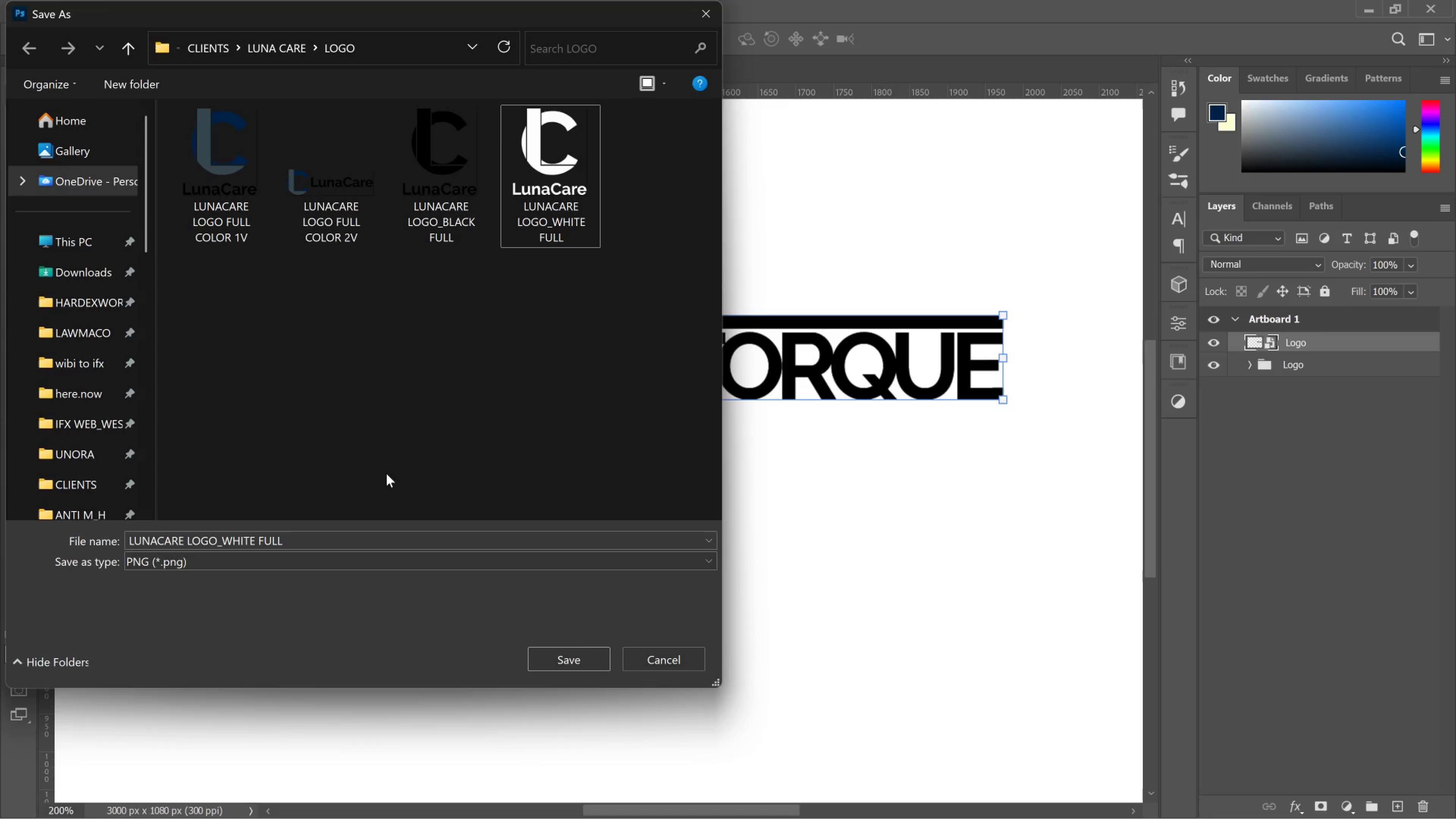 
left_click([299, 535])
 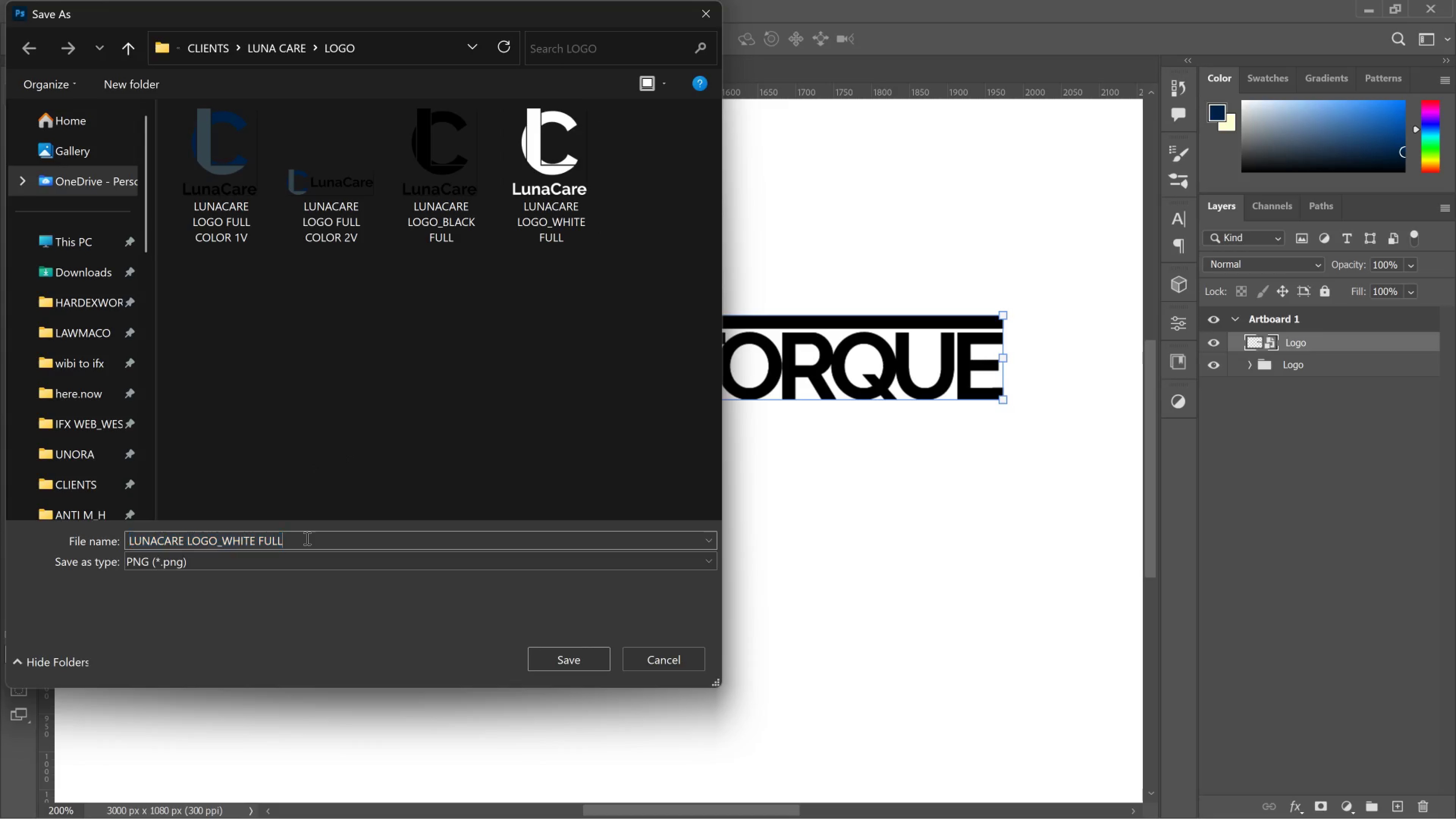 
left_click_drag(start_coordinate=[299, 535], to_coordinate=[306, 538])
 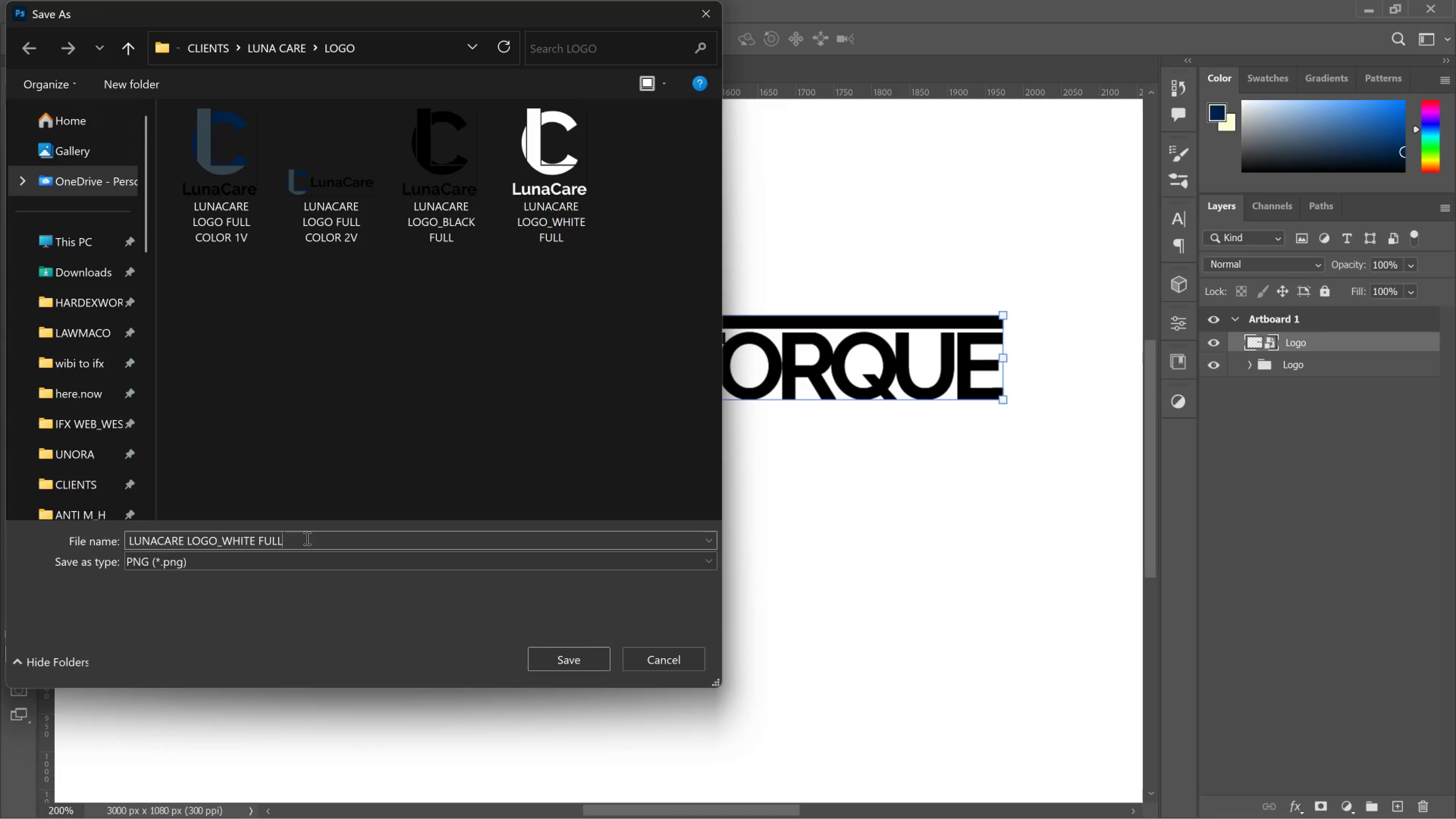 
left_click([306, 538])
 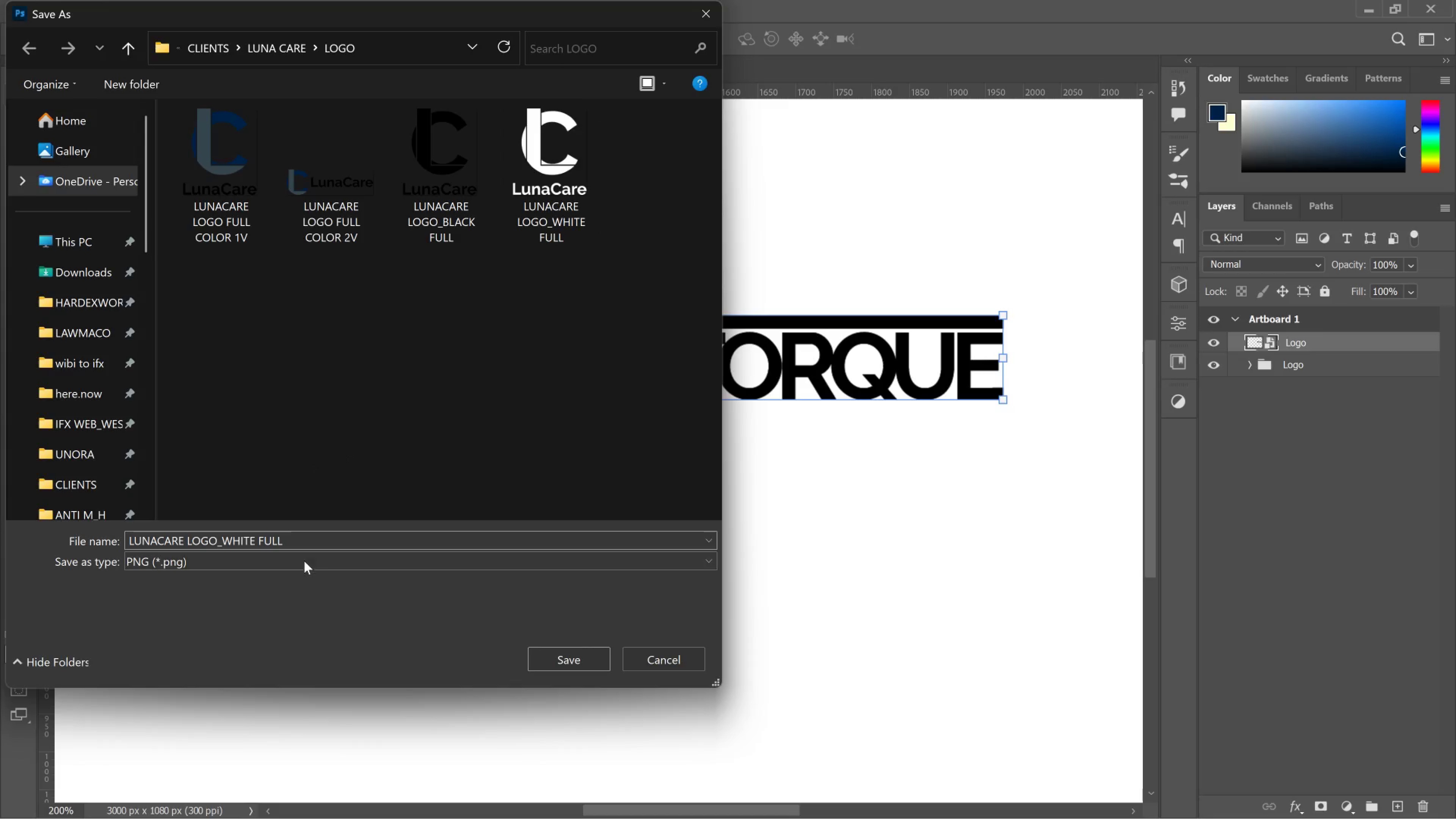 
left_click([304, 561])
 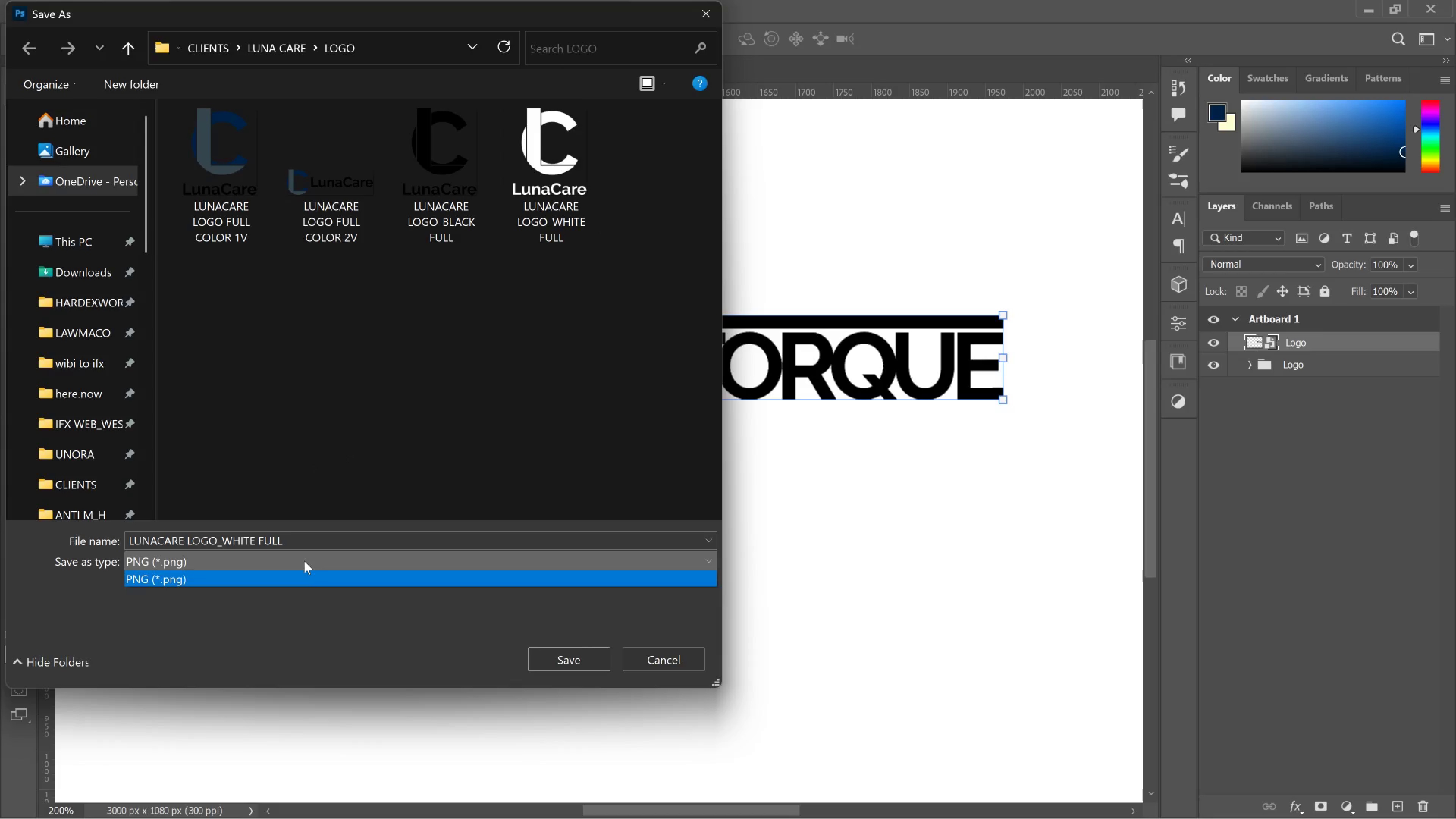 
left_click([304, 561])
 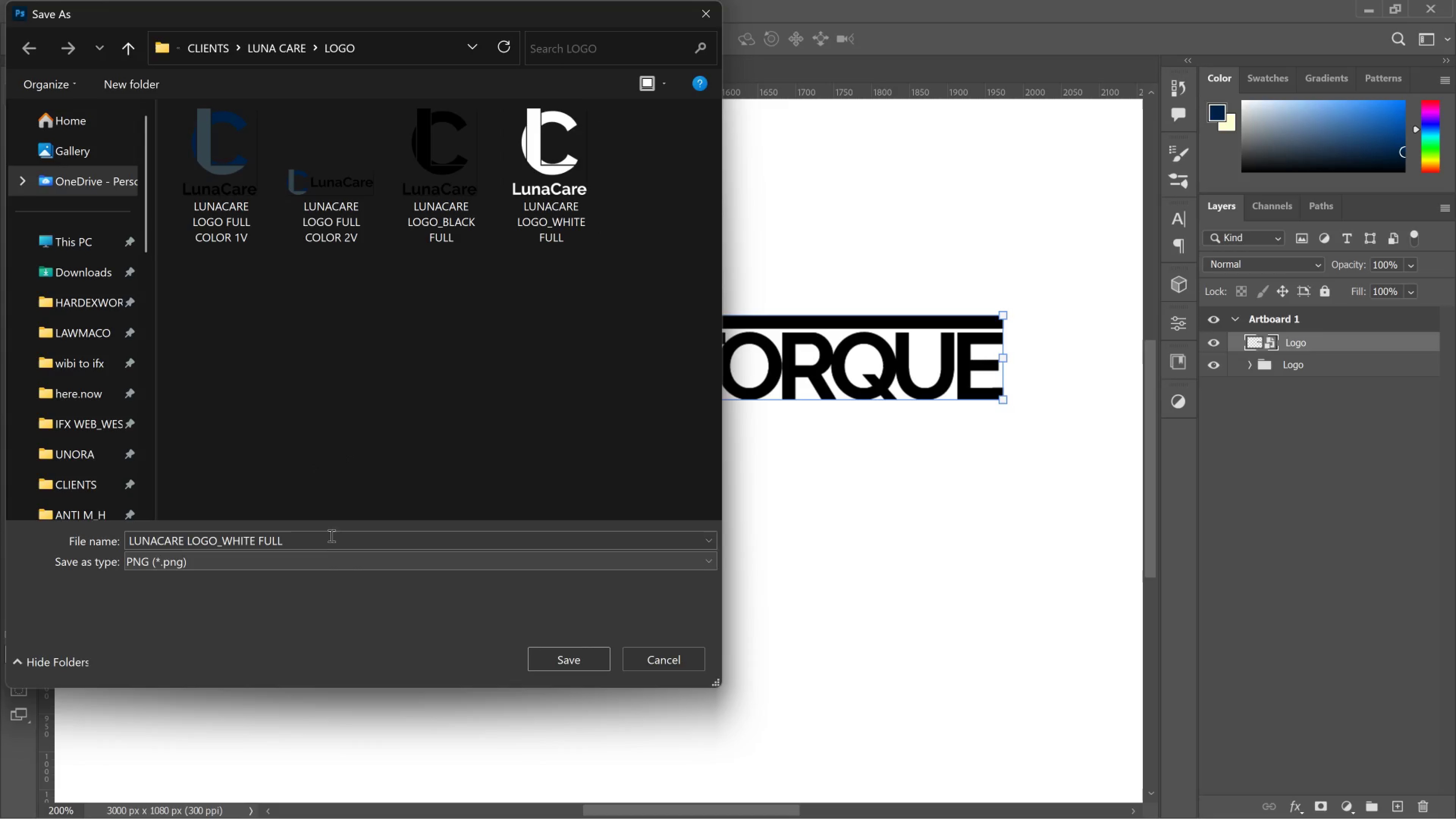 
left_click_drag(start_coordinate=[333, 535], to_coordinate=[335, 535])
 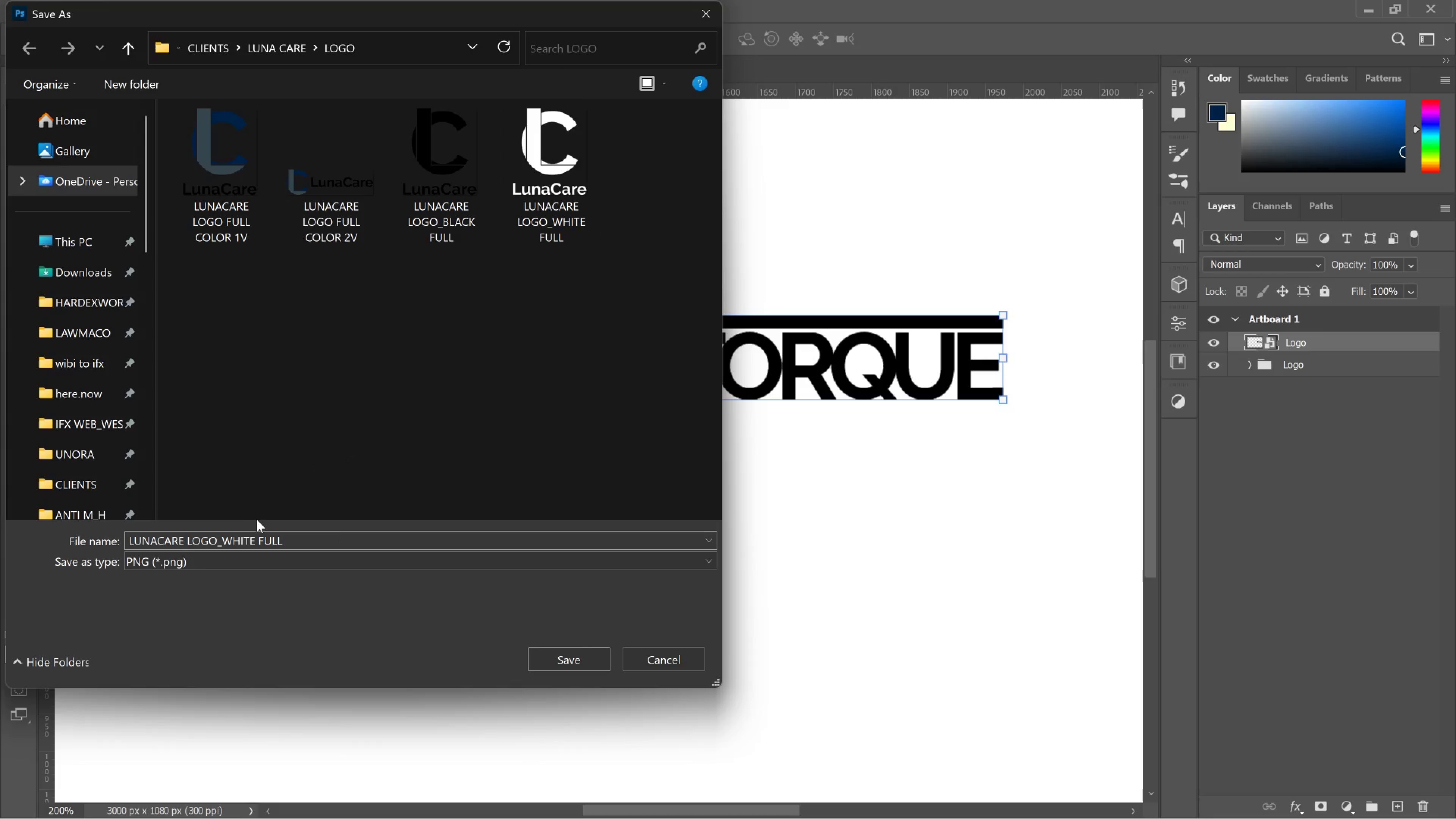 
left_click([261, 501])
 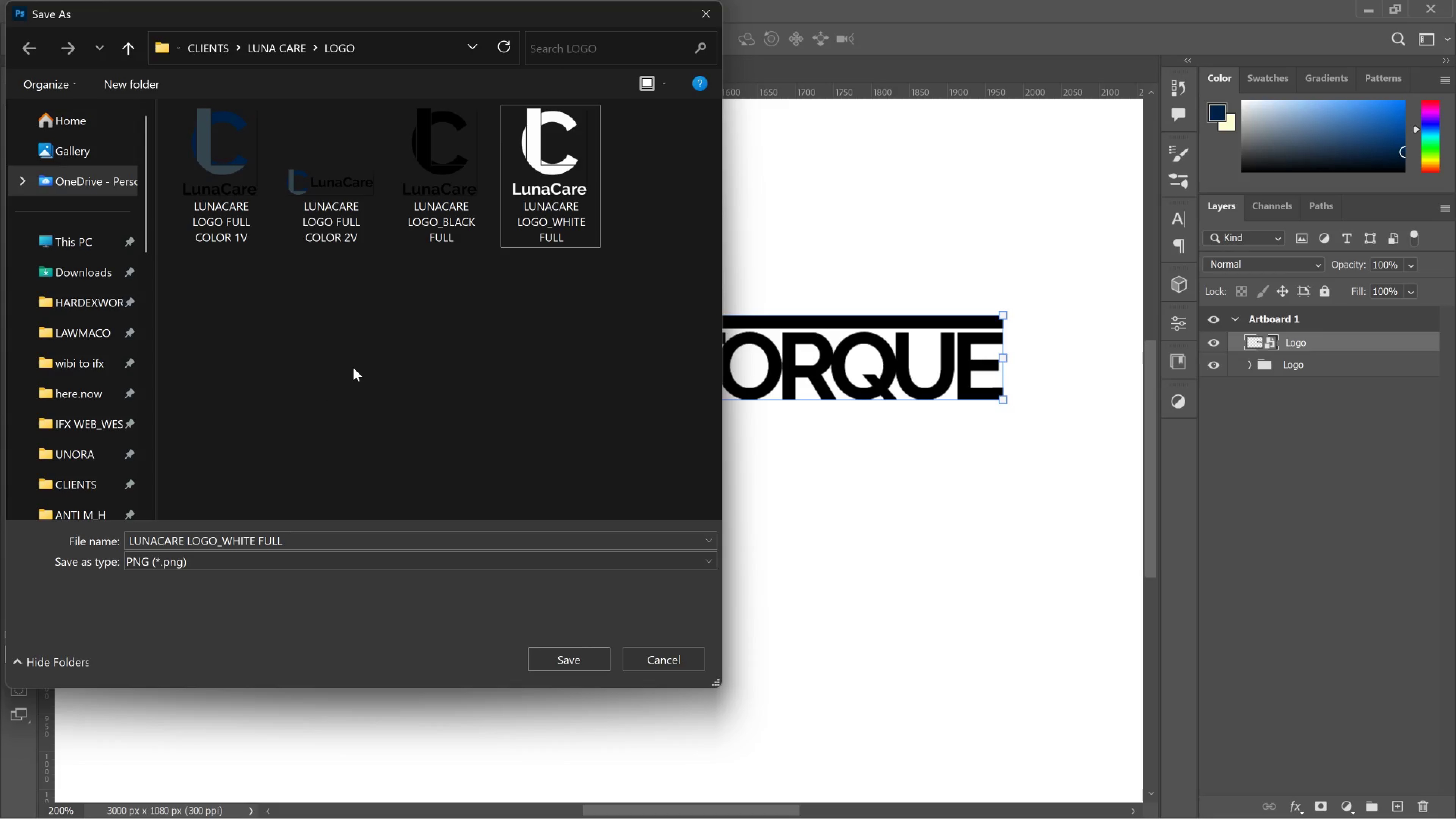 
scroll: coordinate [377, 384], scroll_direction: down, amount: 1.0
 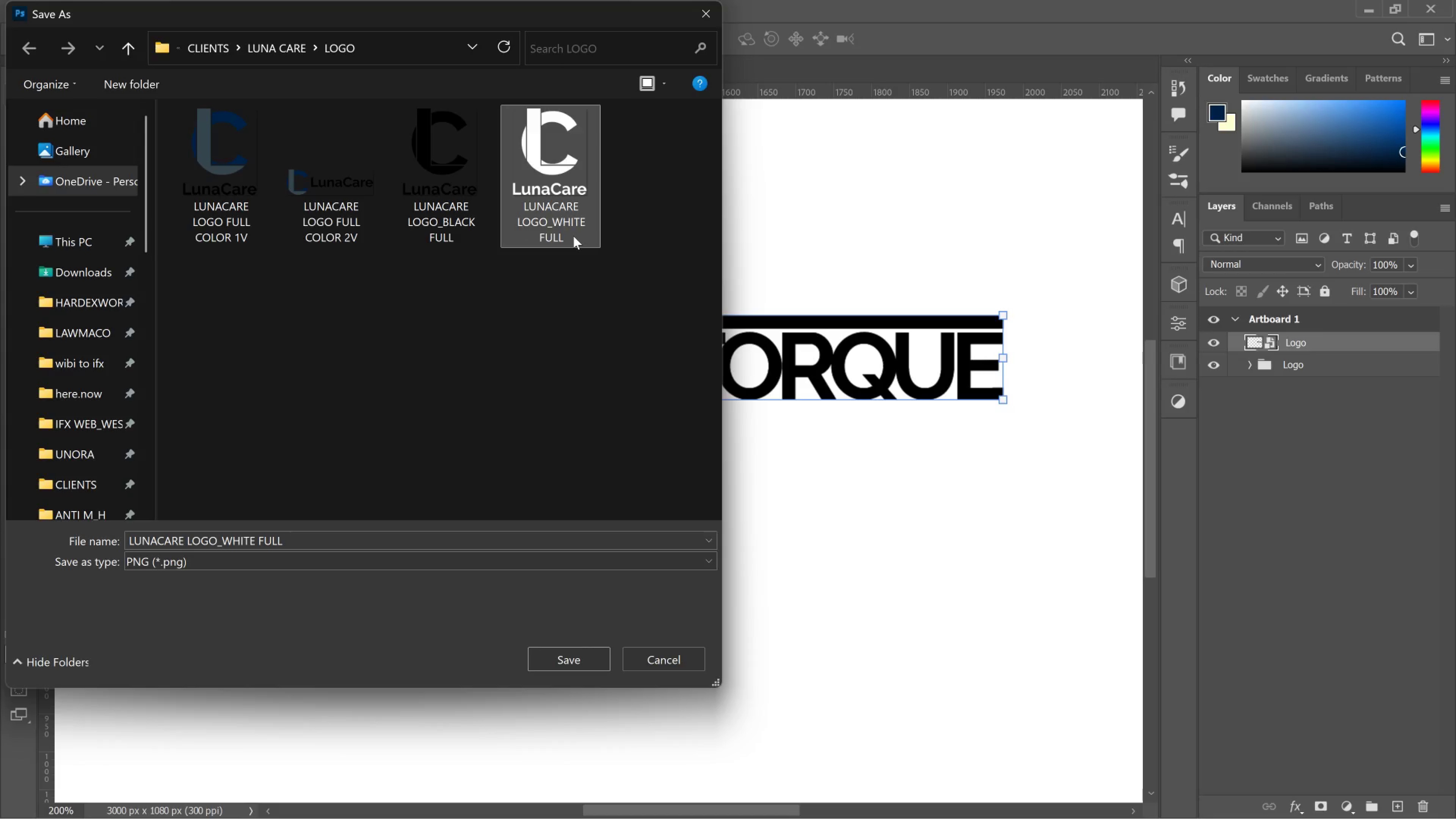 
mouse_move([577, 237])
 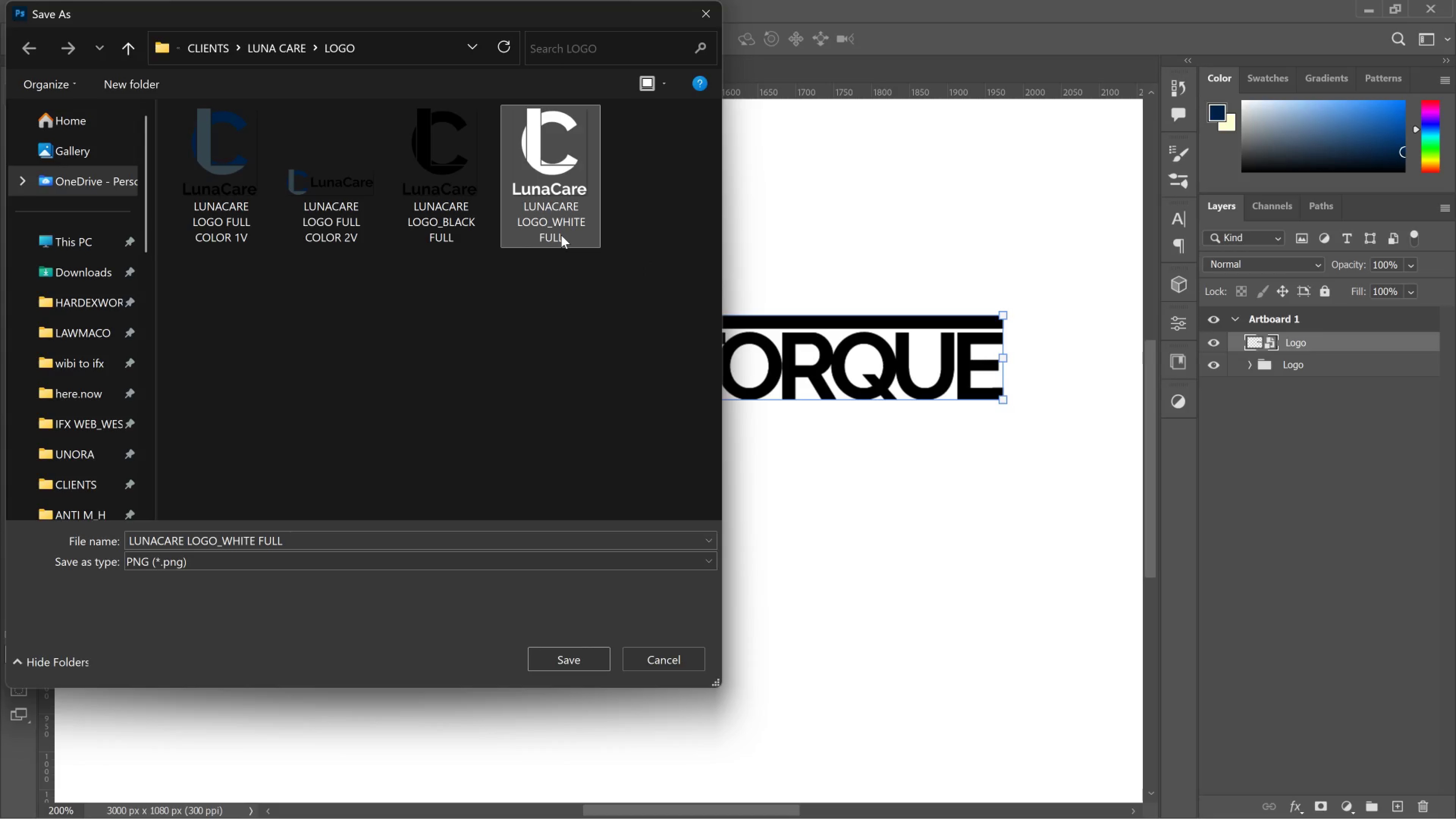 
left_click_drag(start_coordinate=[647, 190], to_coordinate=[650, 190])
 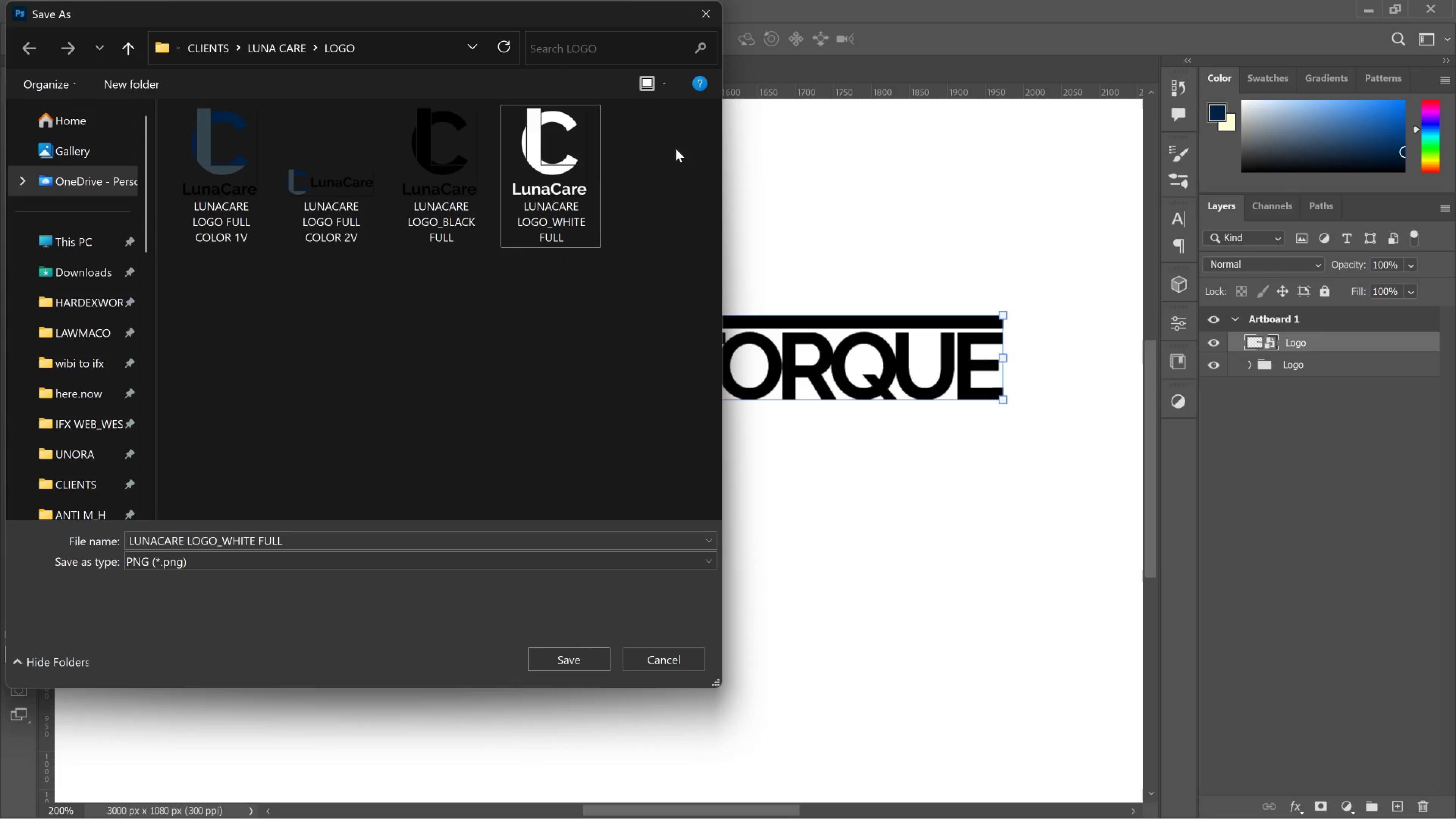 
left_click([676, 149])
 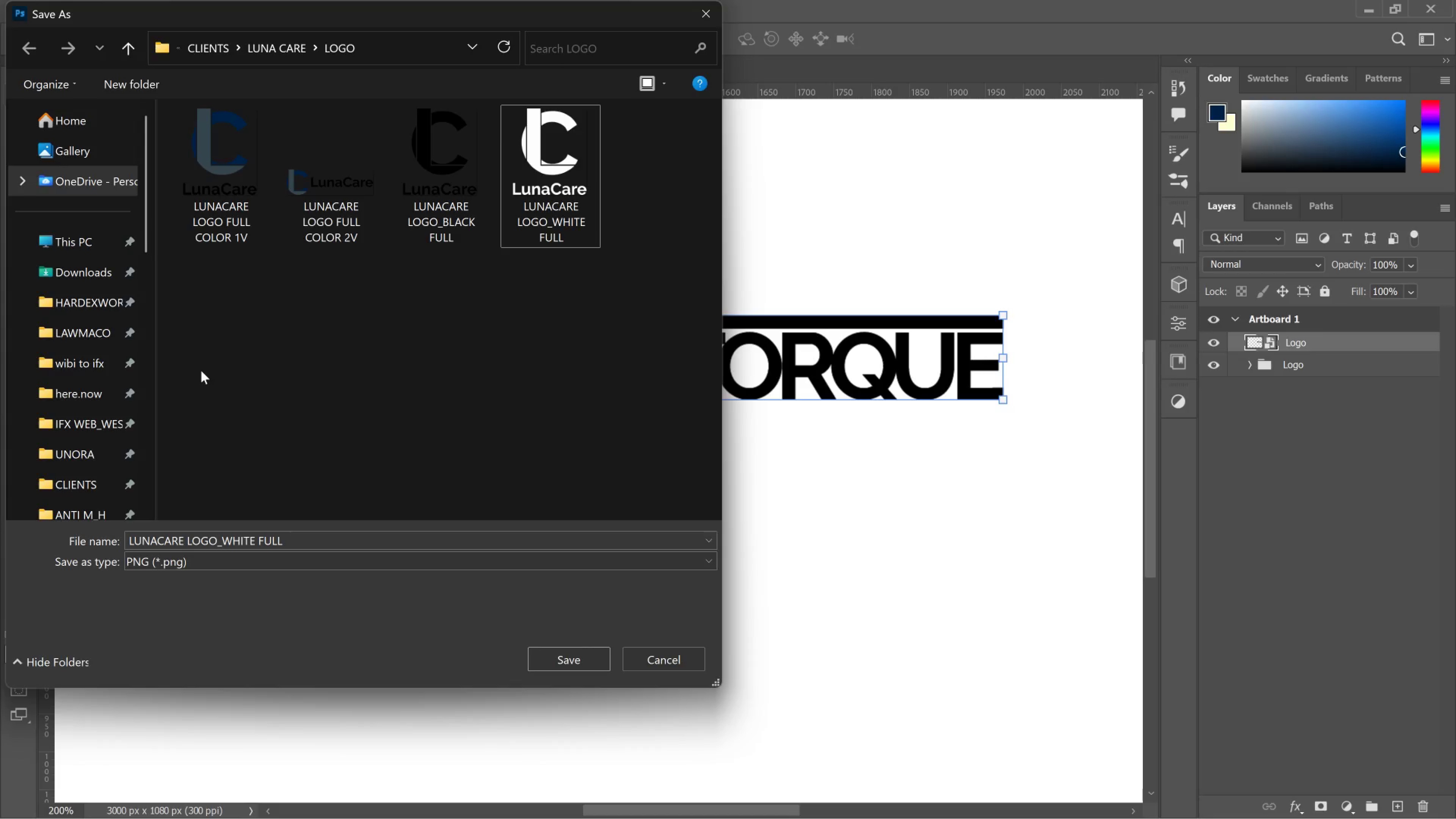 
wait(189.81)
 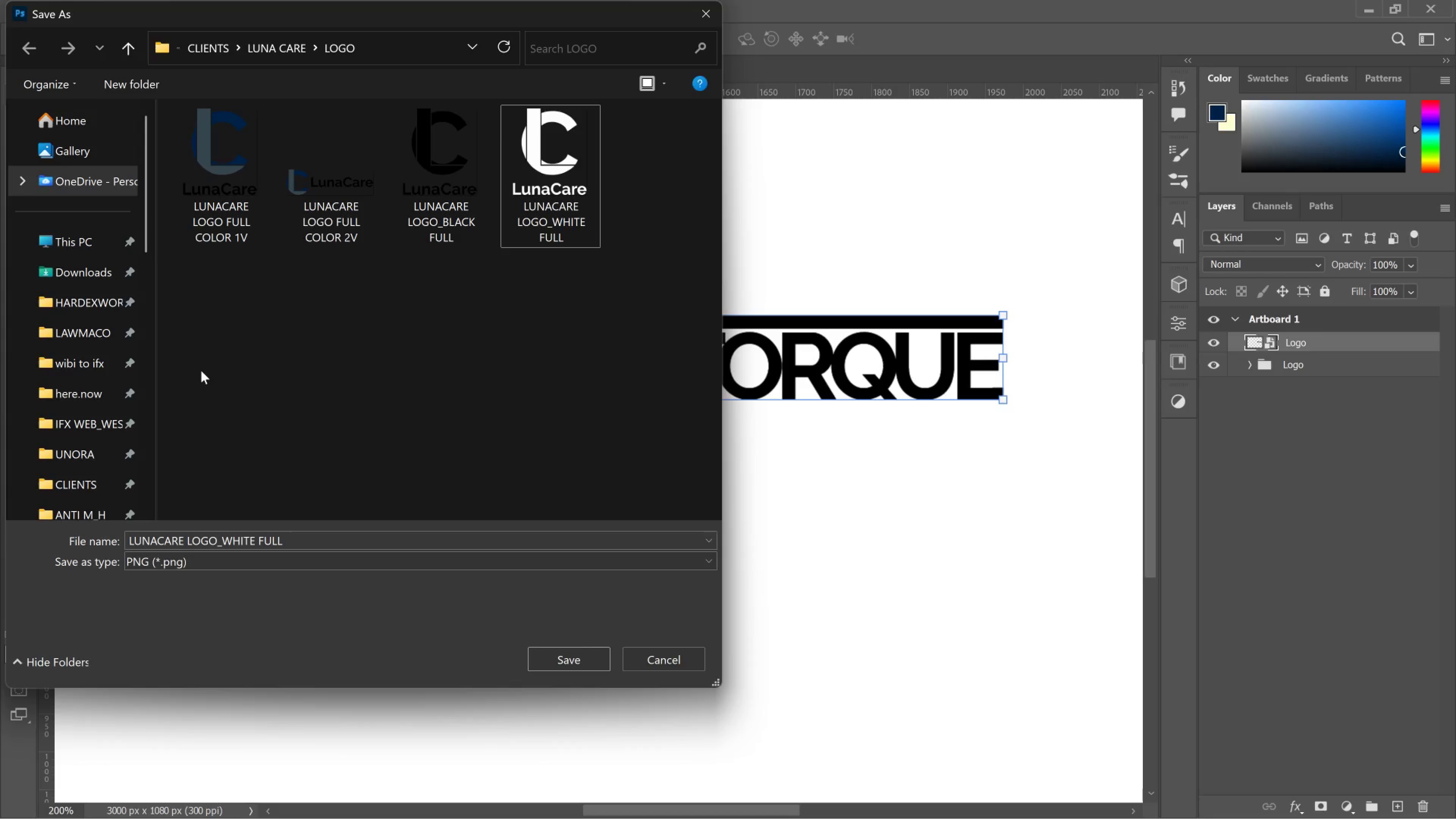 
left_click_drag(start_coordinate=[592, 406], to_coordinate=[590, 424])
 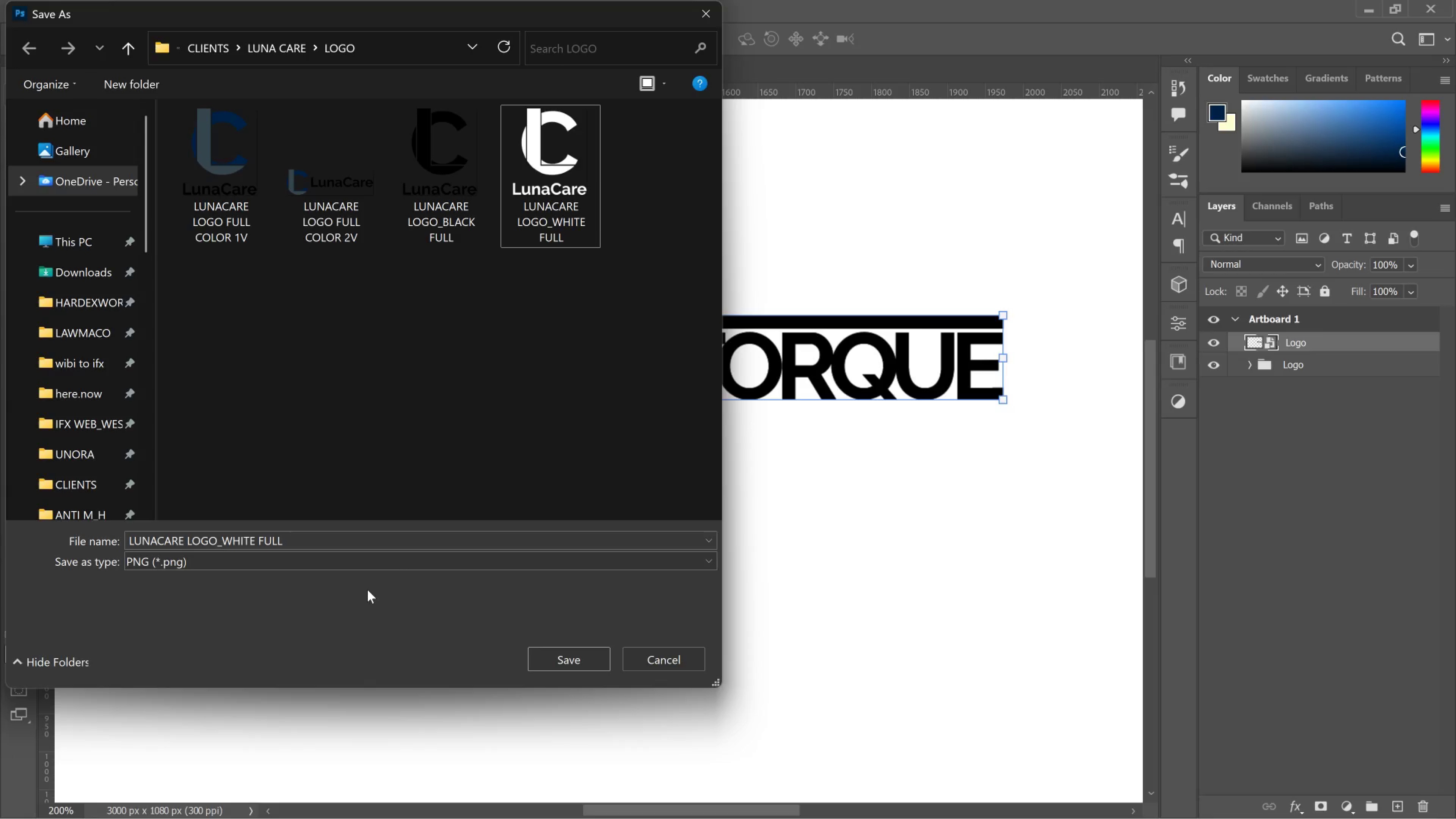 
scroll: coordinate [371, 592], scroll_direction: down, amount: 1.0
 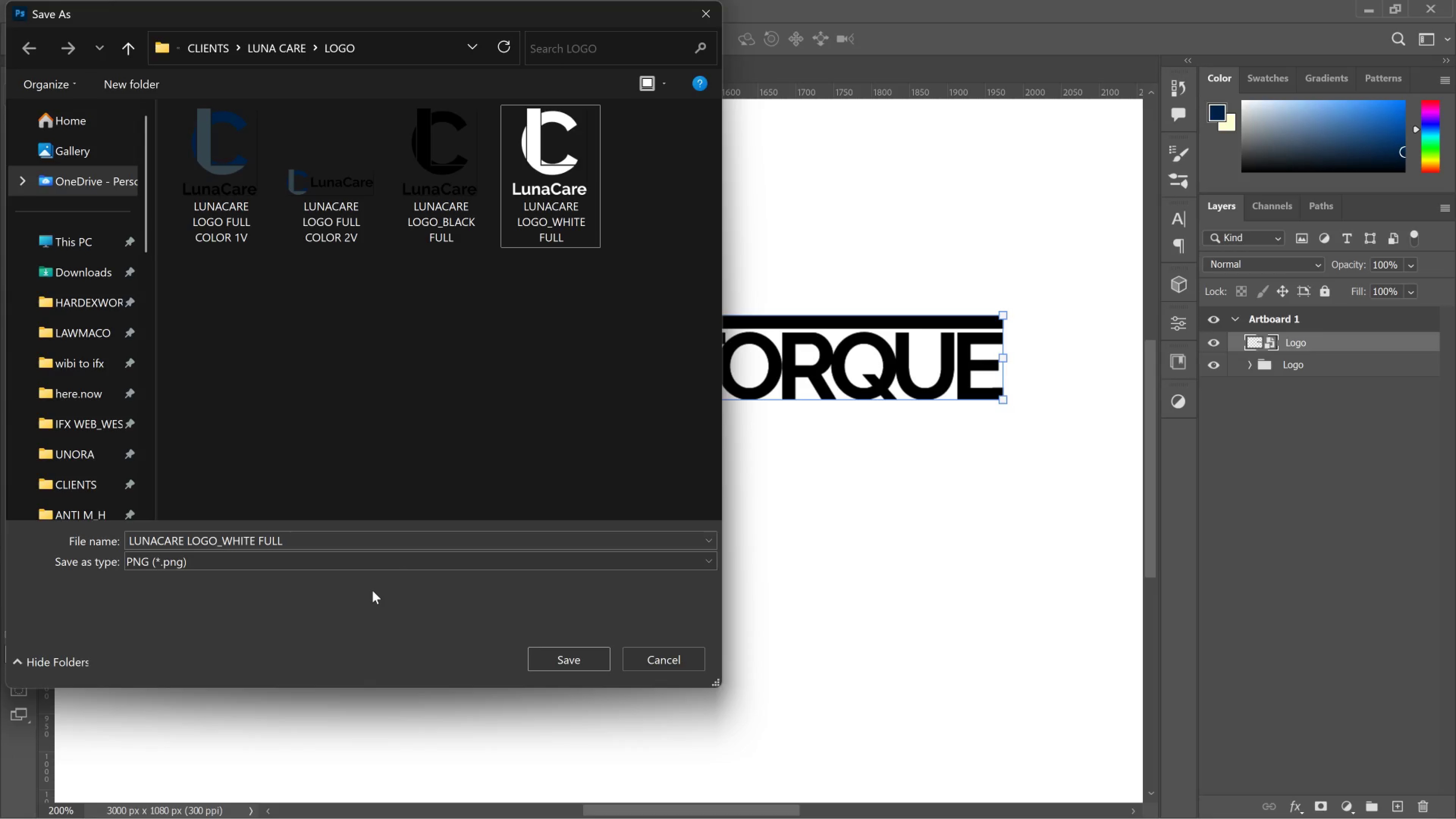 
scroll: coordinate [372, 590], scroll_direction: none, amount: 0.0
 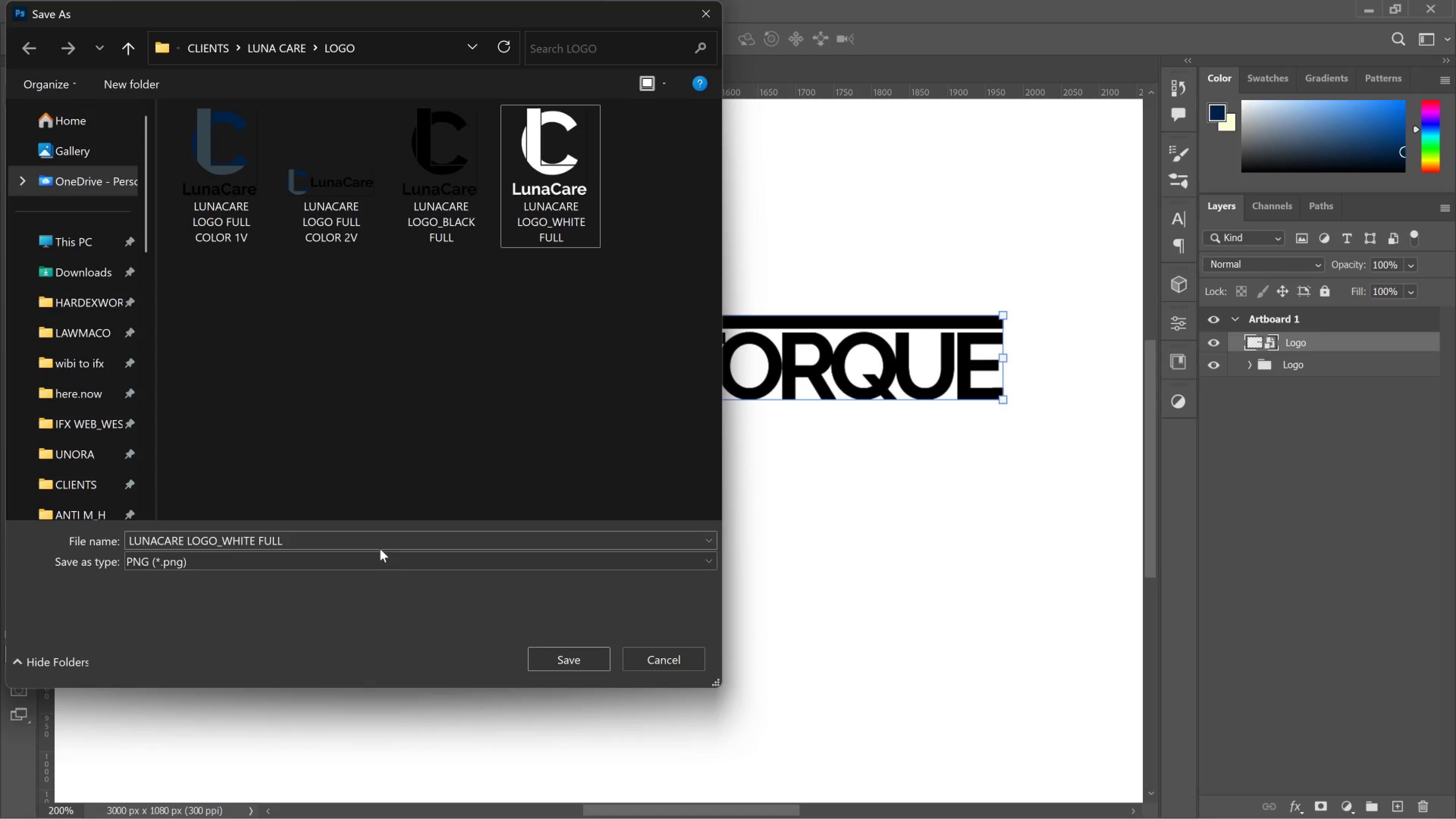 
wait(8.9)
 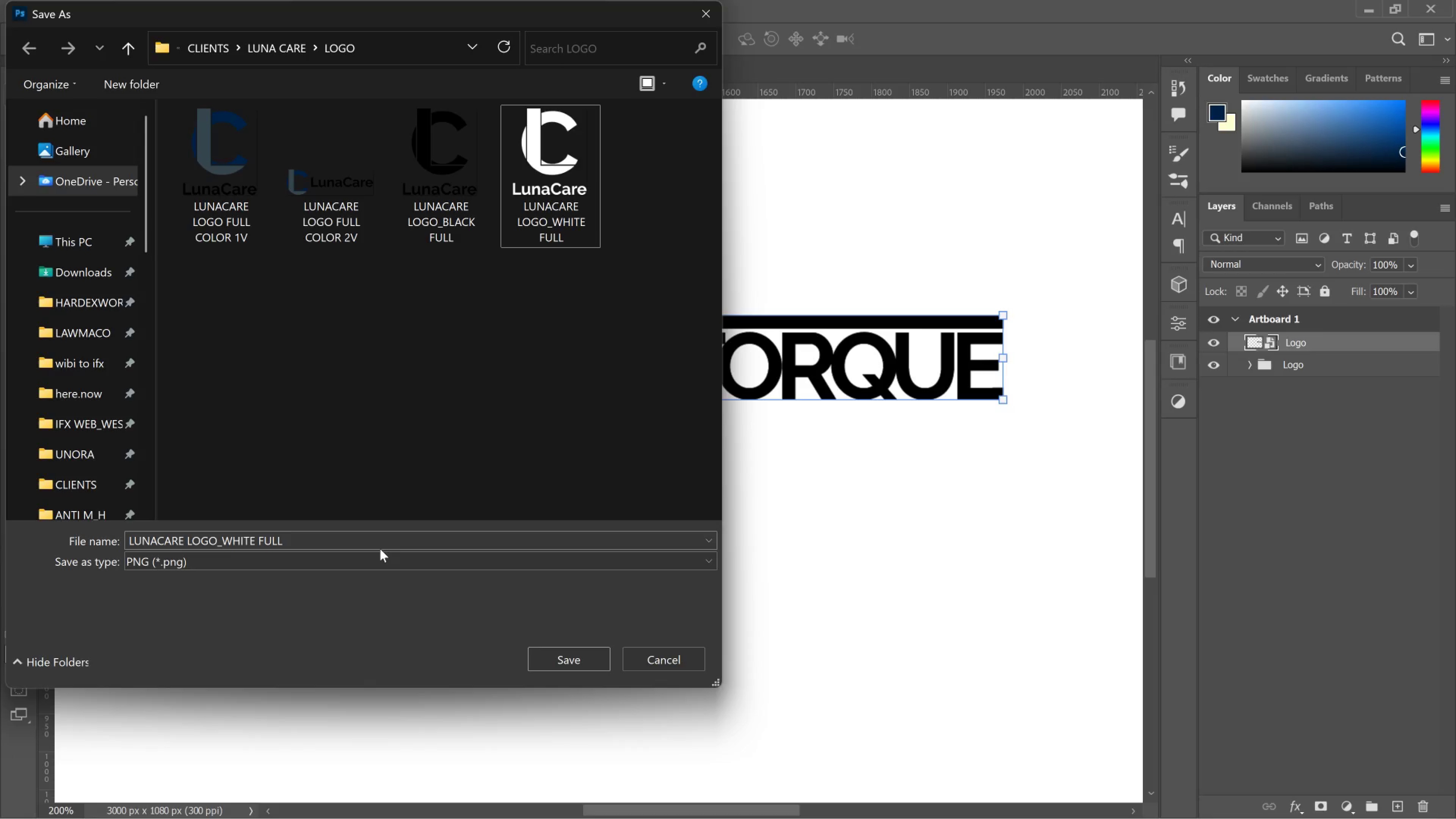 
left_click_drag(start_coordinate=[594, 382], to_coordinate=[594, 388])
 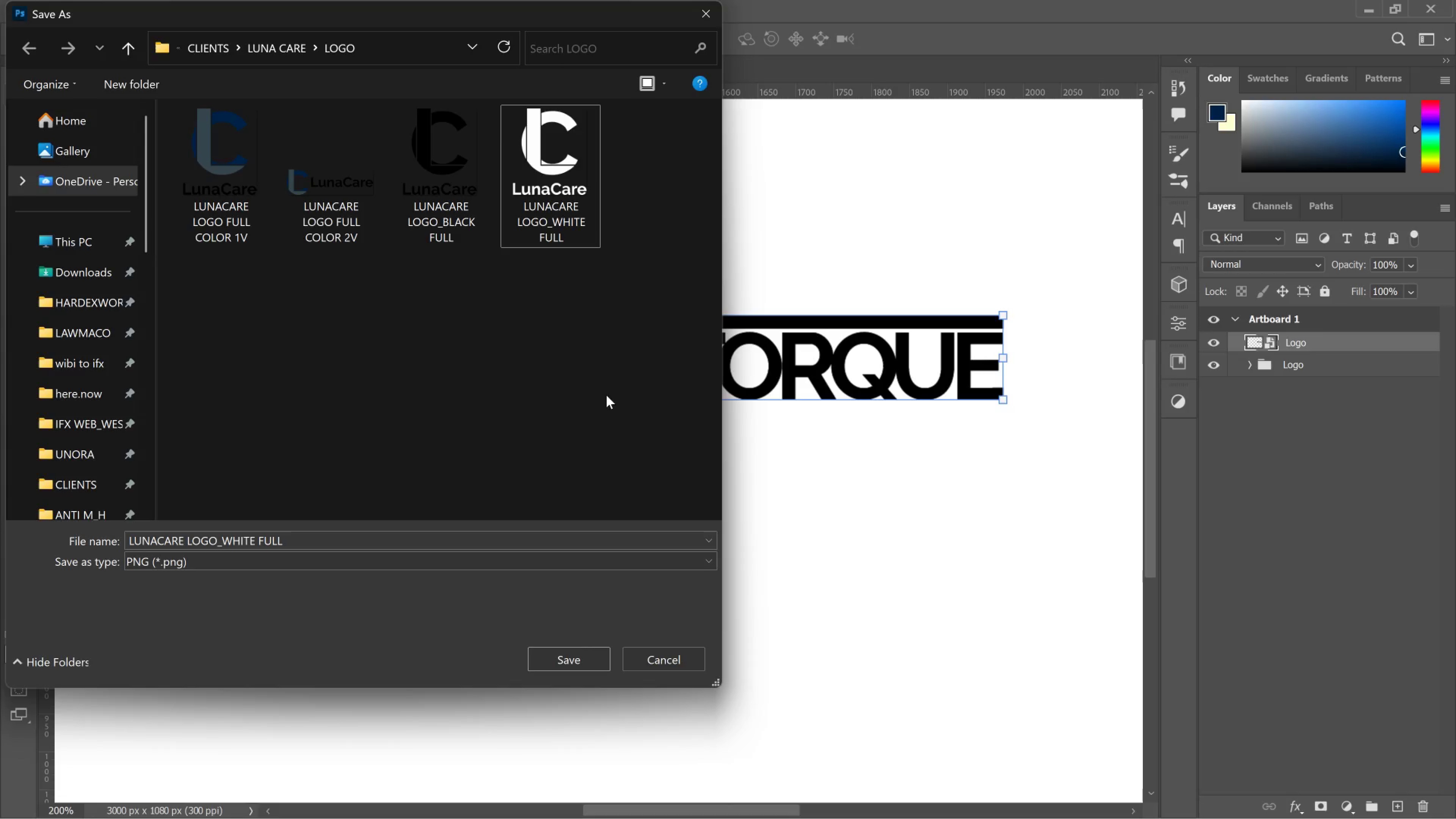 
scroll: coordinate [606, 394], scroll_direction: down, amount: 1.0
 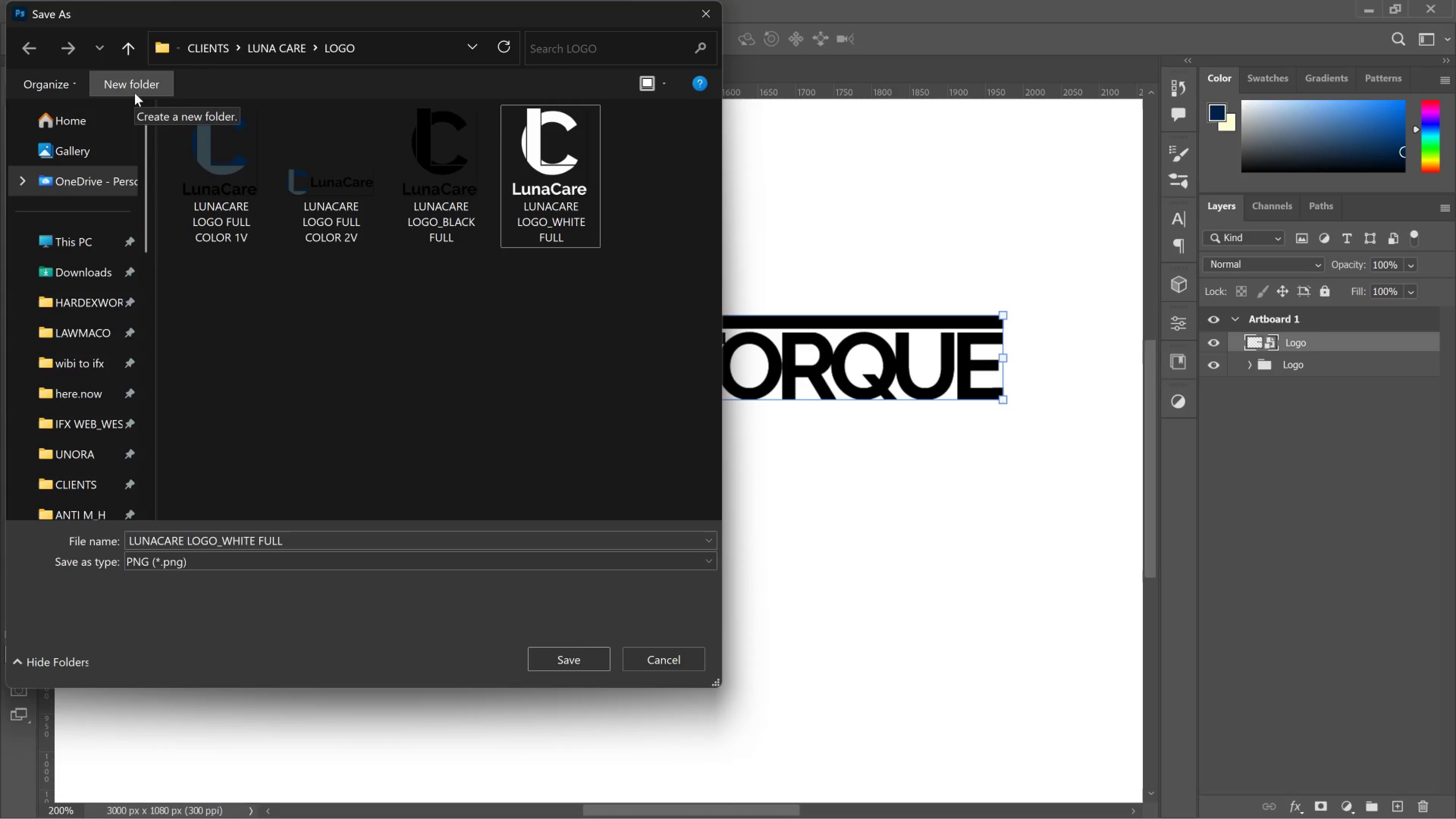 
wait(5.96)
 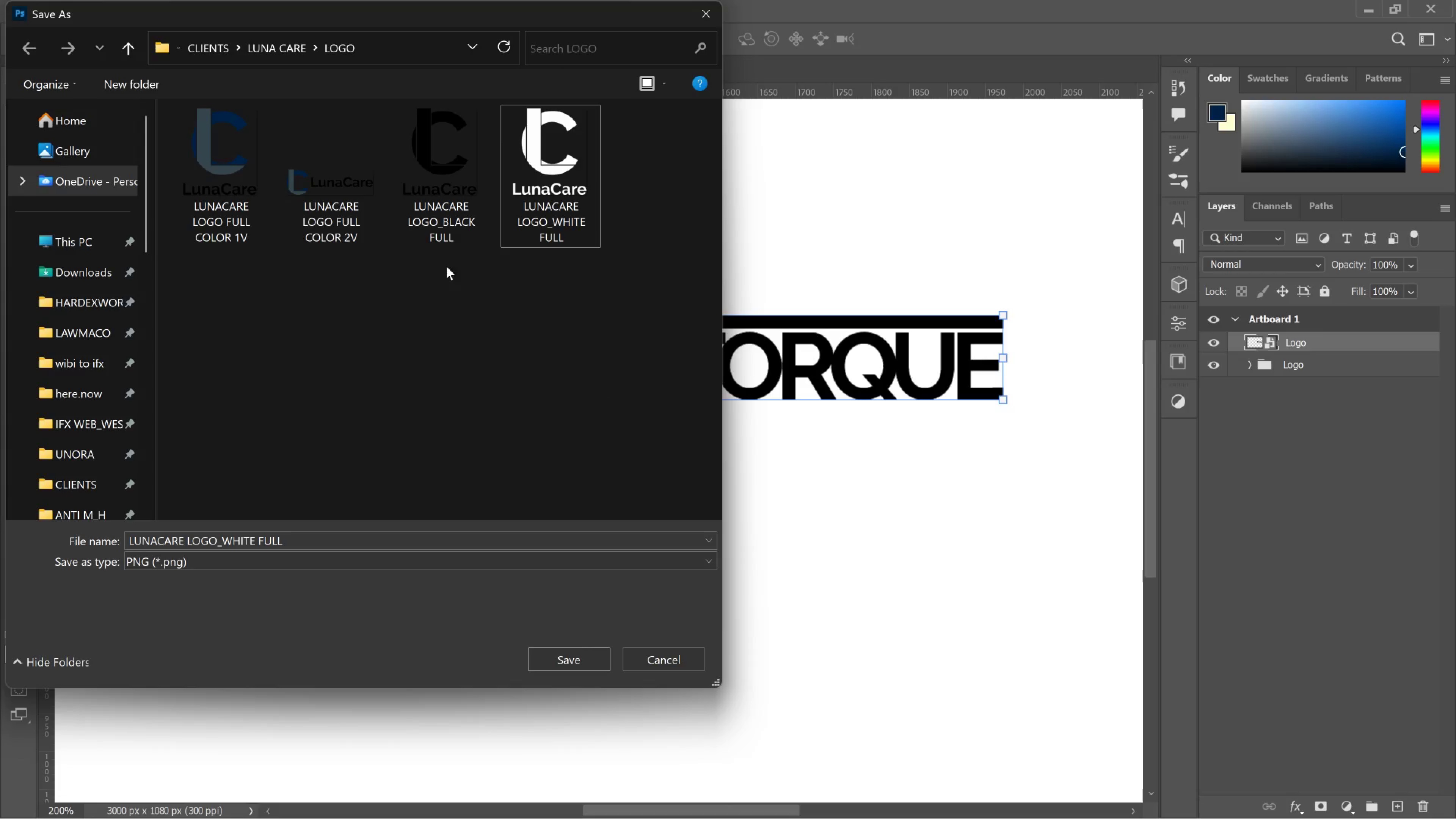 
left_click([193, 44])
 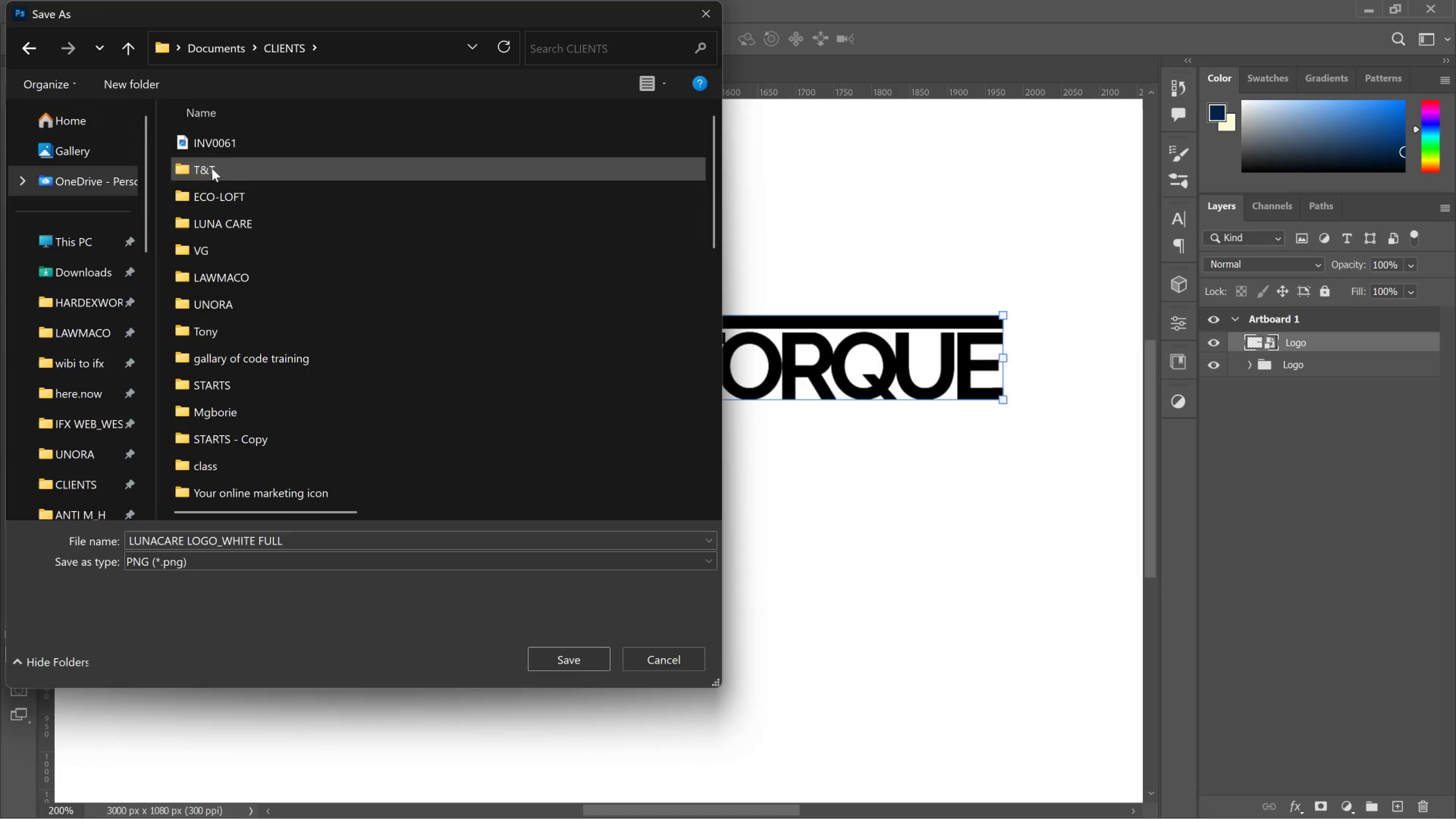 
double_click([212, 168])
 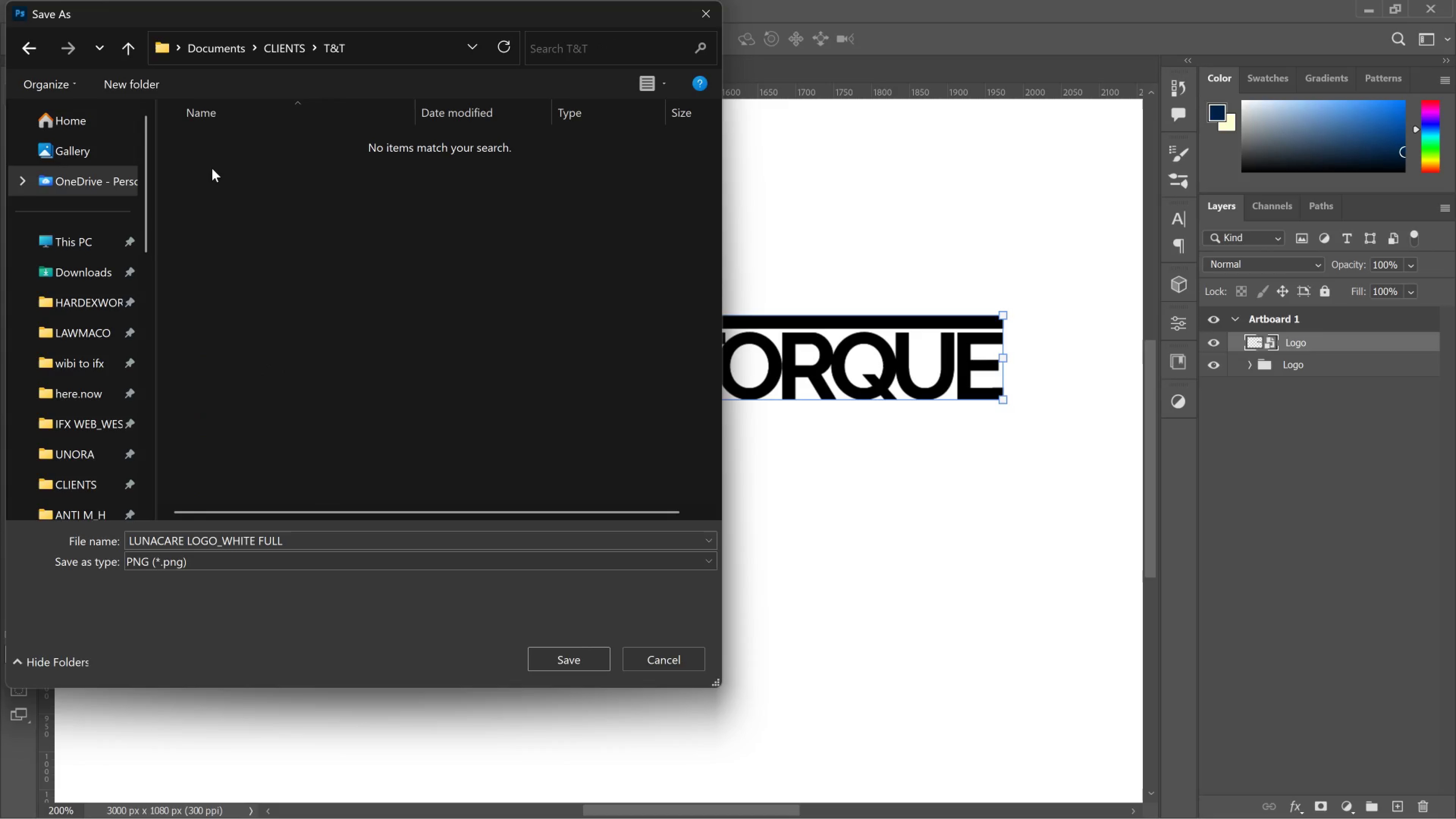 
triple_click([212, 168])
 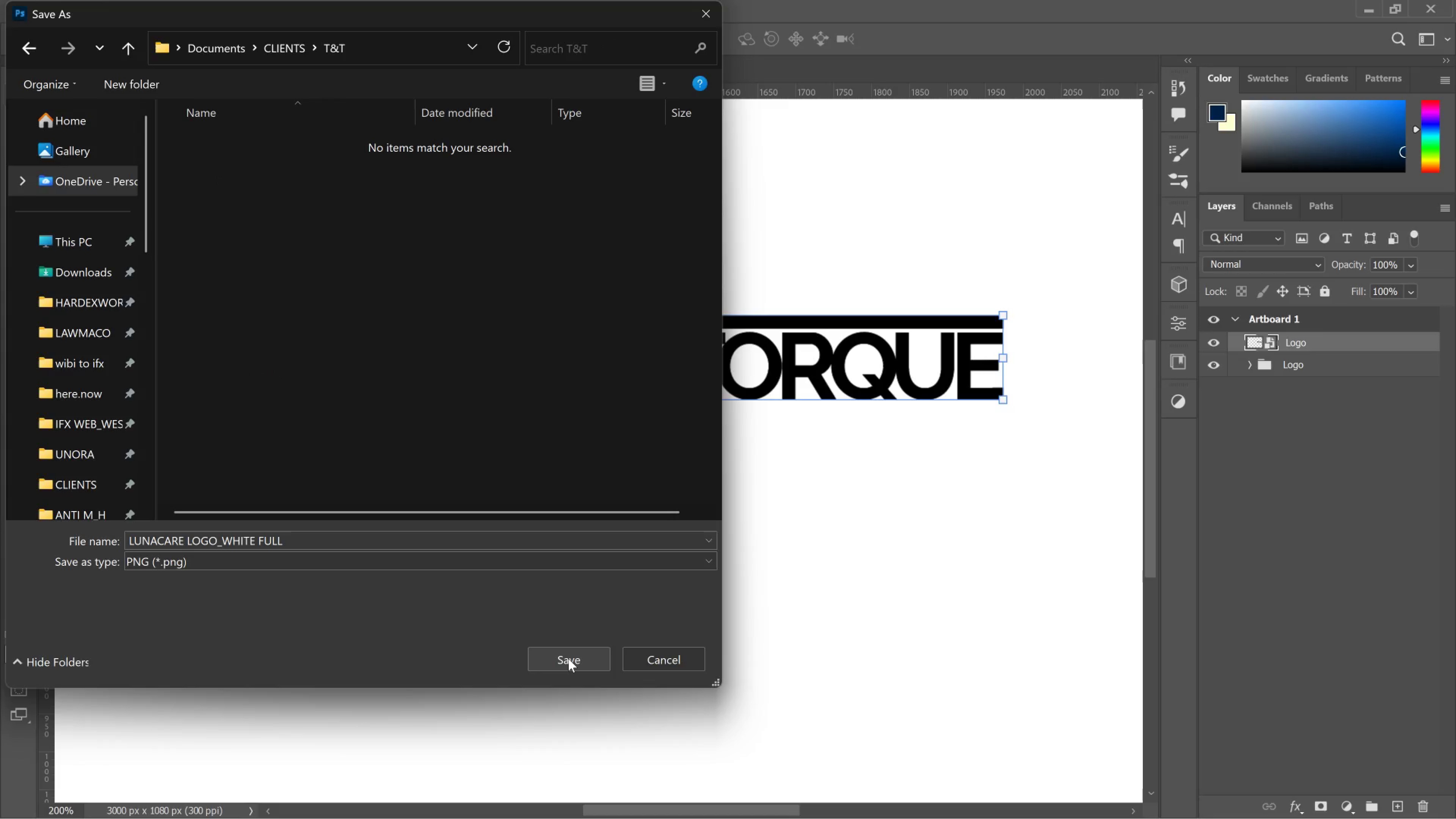 
left_click([568, 659])
 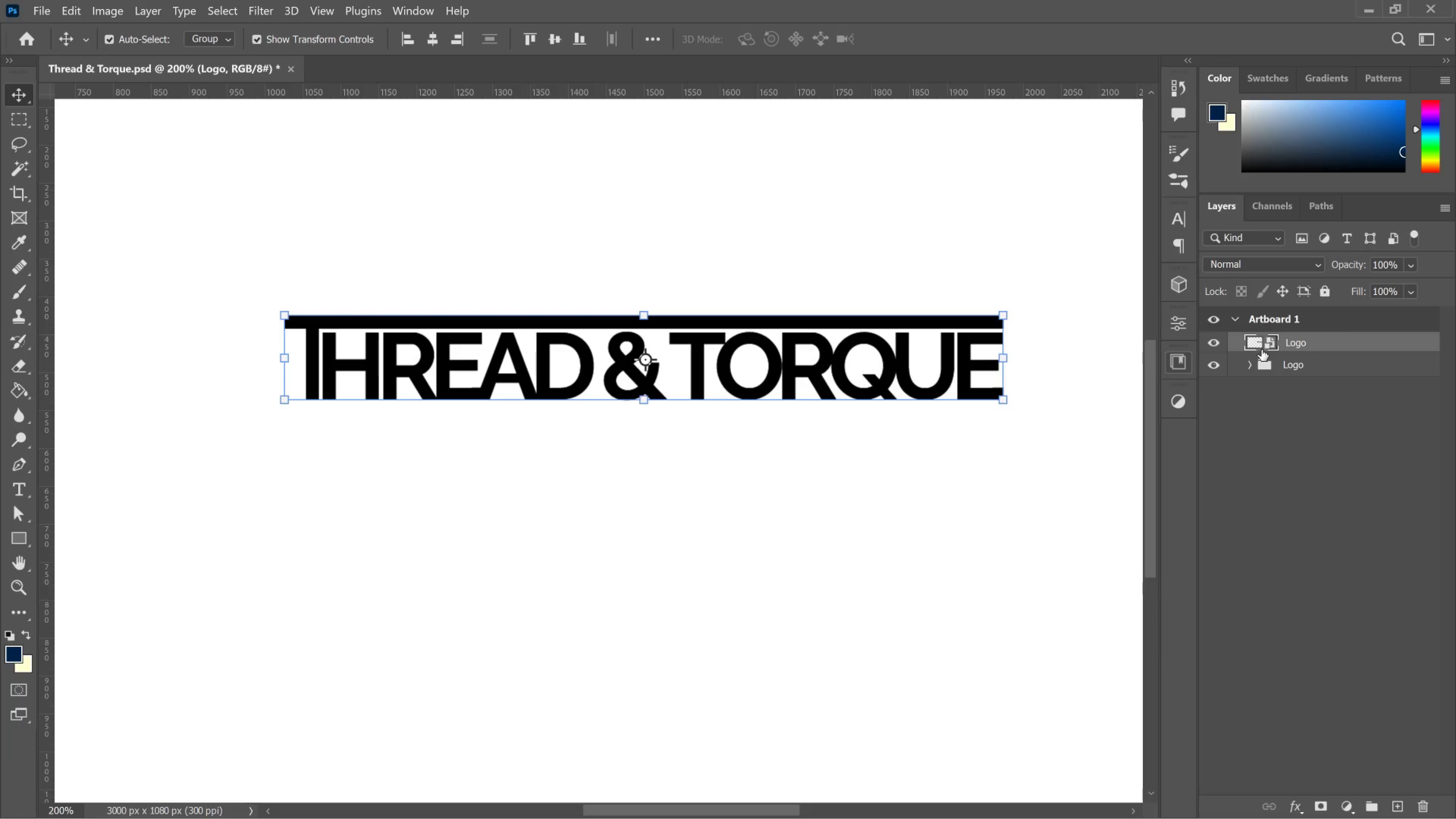 
left_click([1300, 802])
 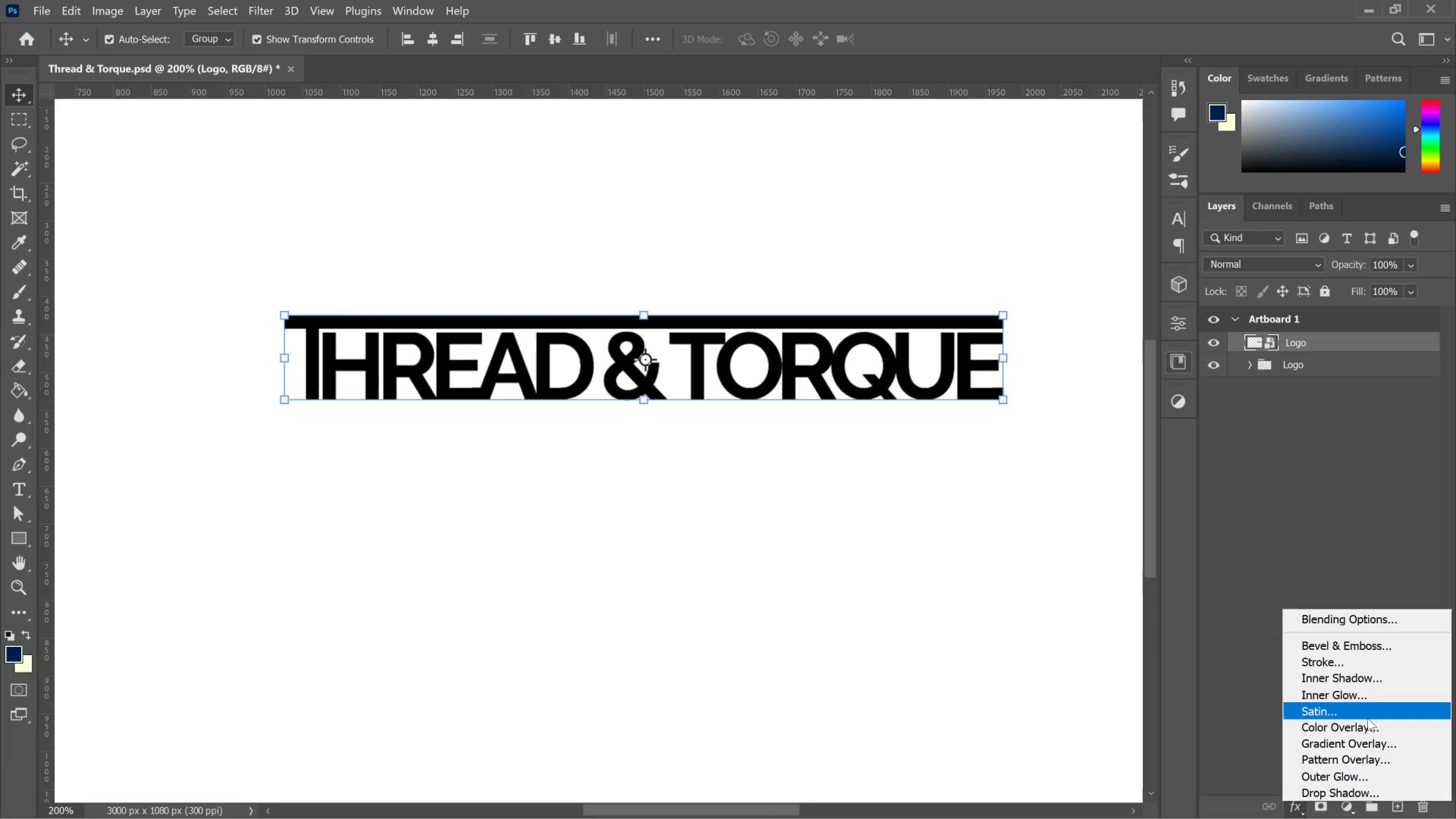 
left_click([1368, 721])
 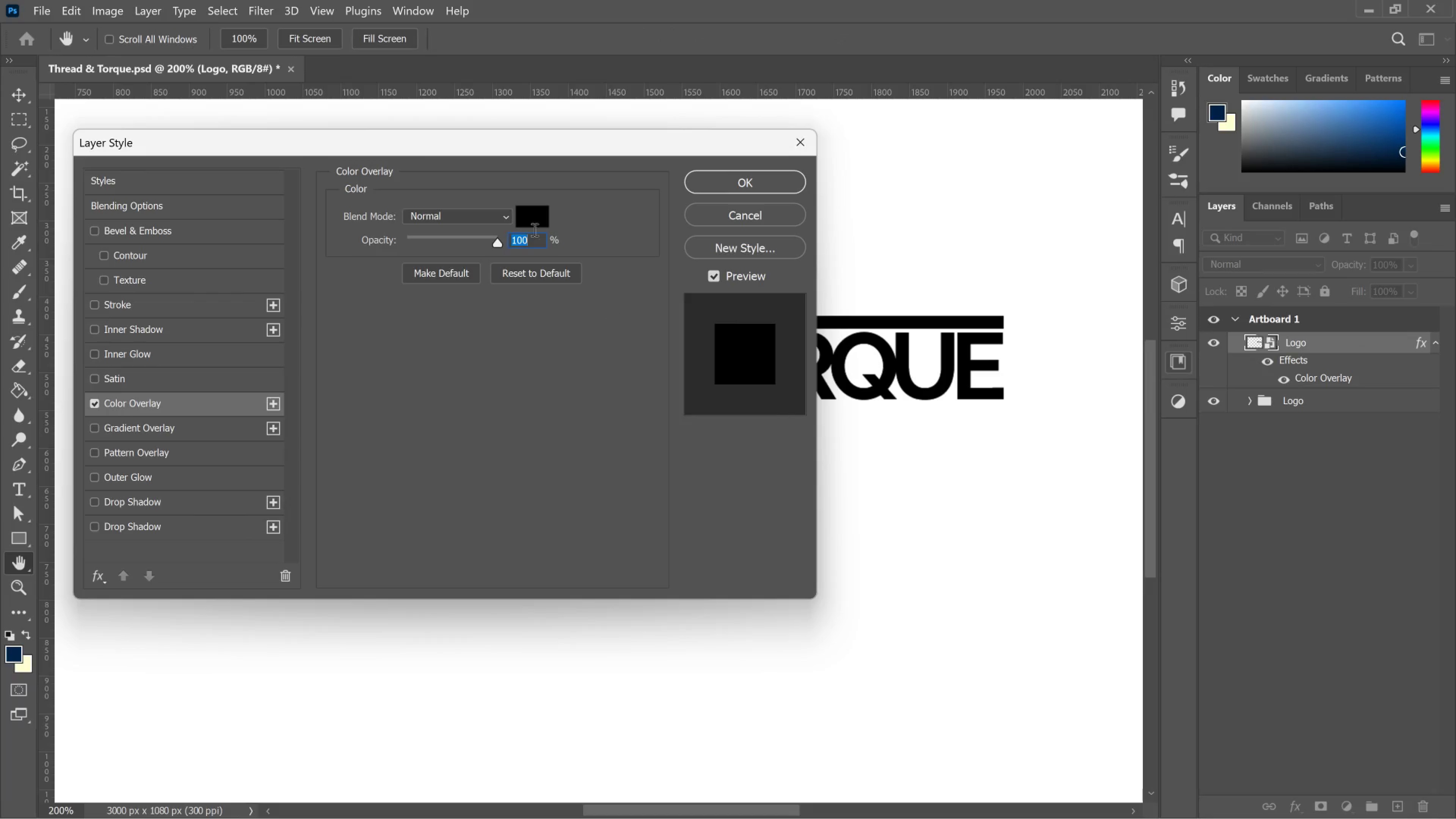 
left_click([539, 213])
 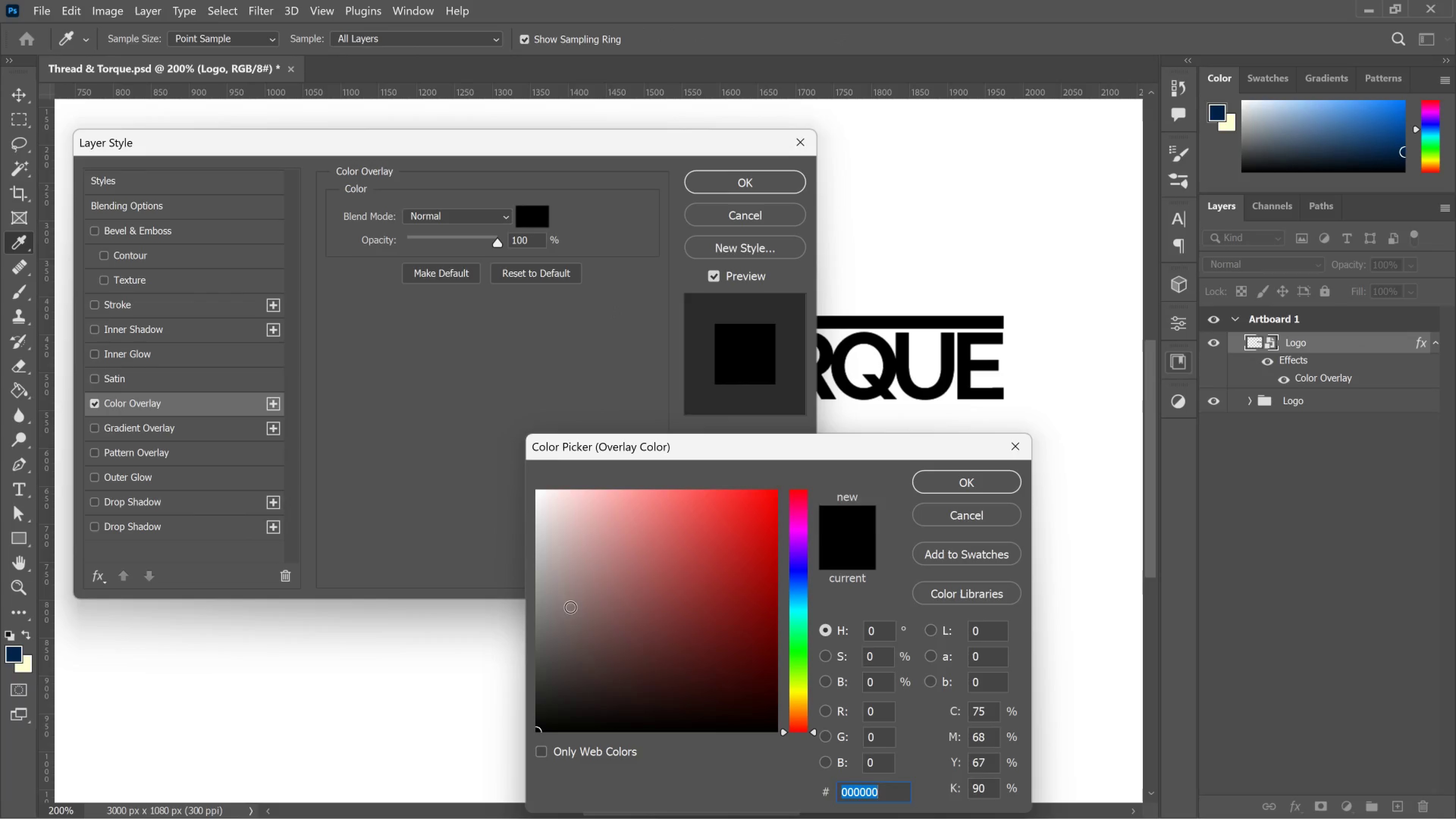 
left_click_drag(start_coordinate=[573, 595], to_coordinate=[467, 435])
 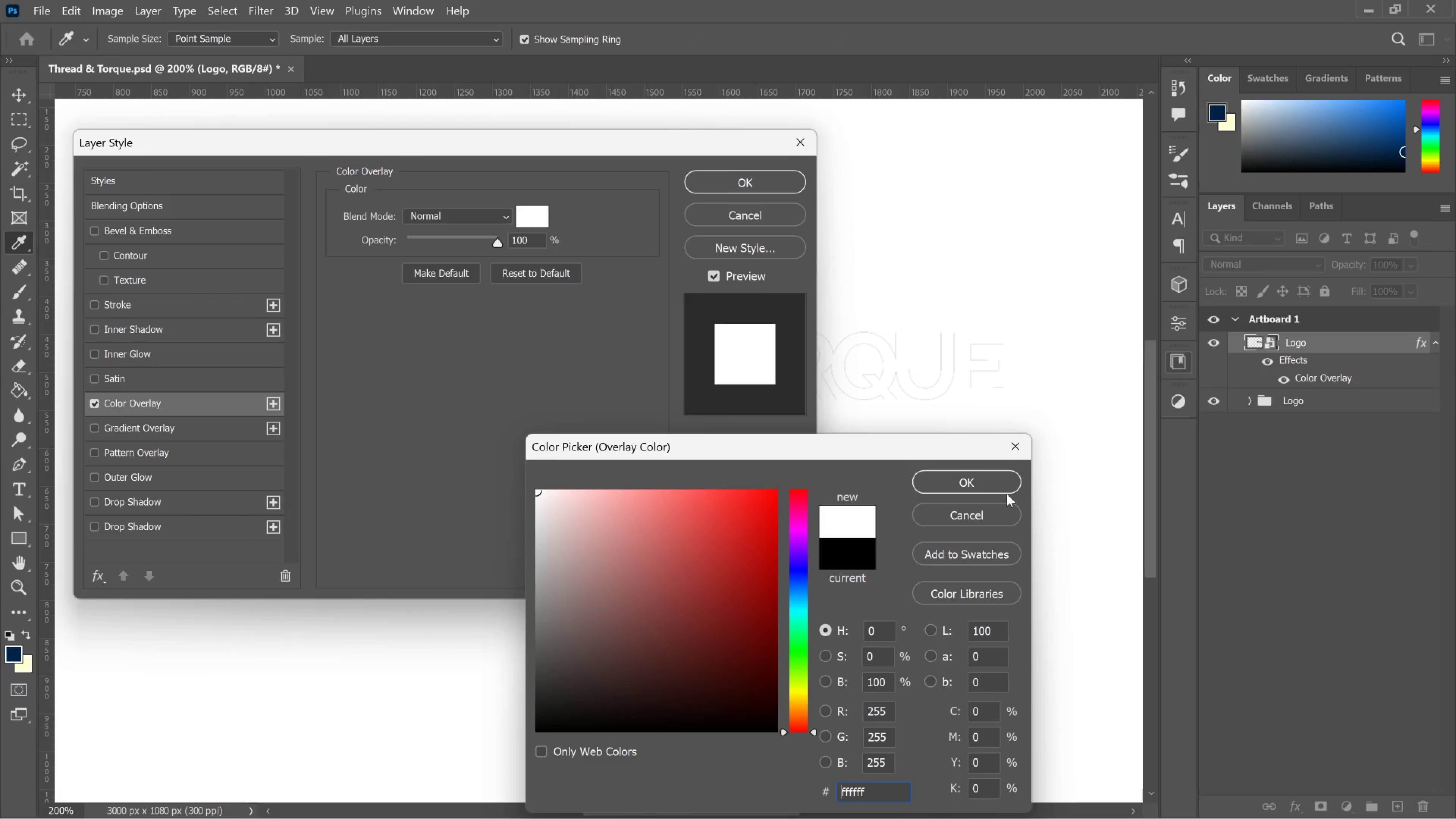 
left_click([1006, 496])
 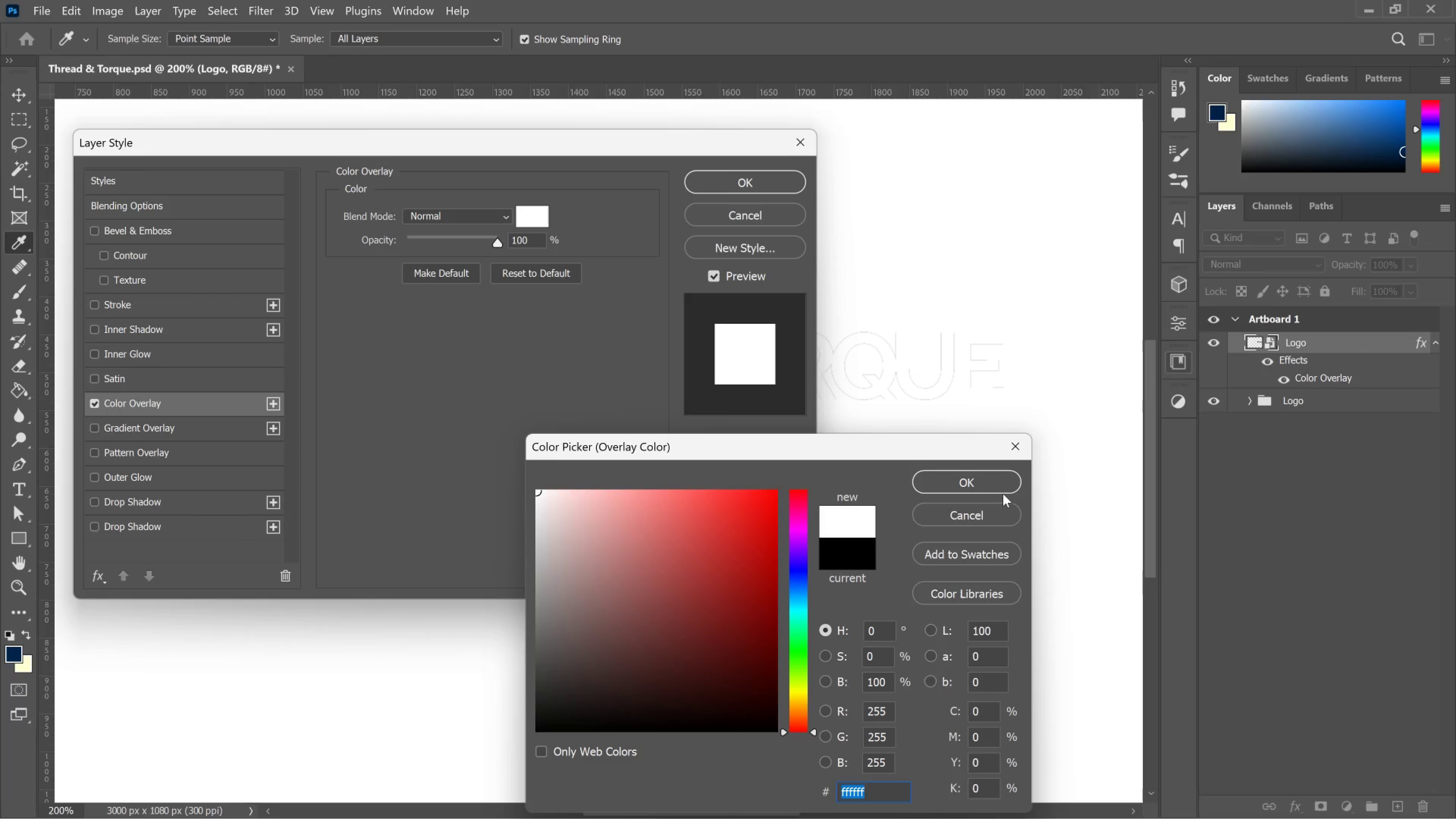 
left_click([990, 479])
 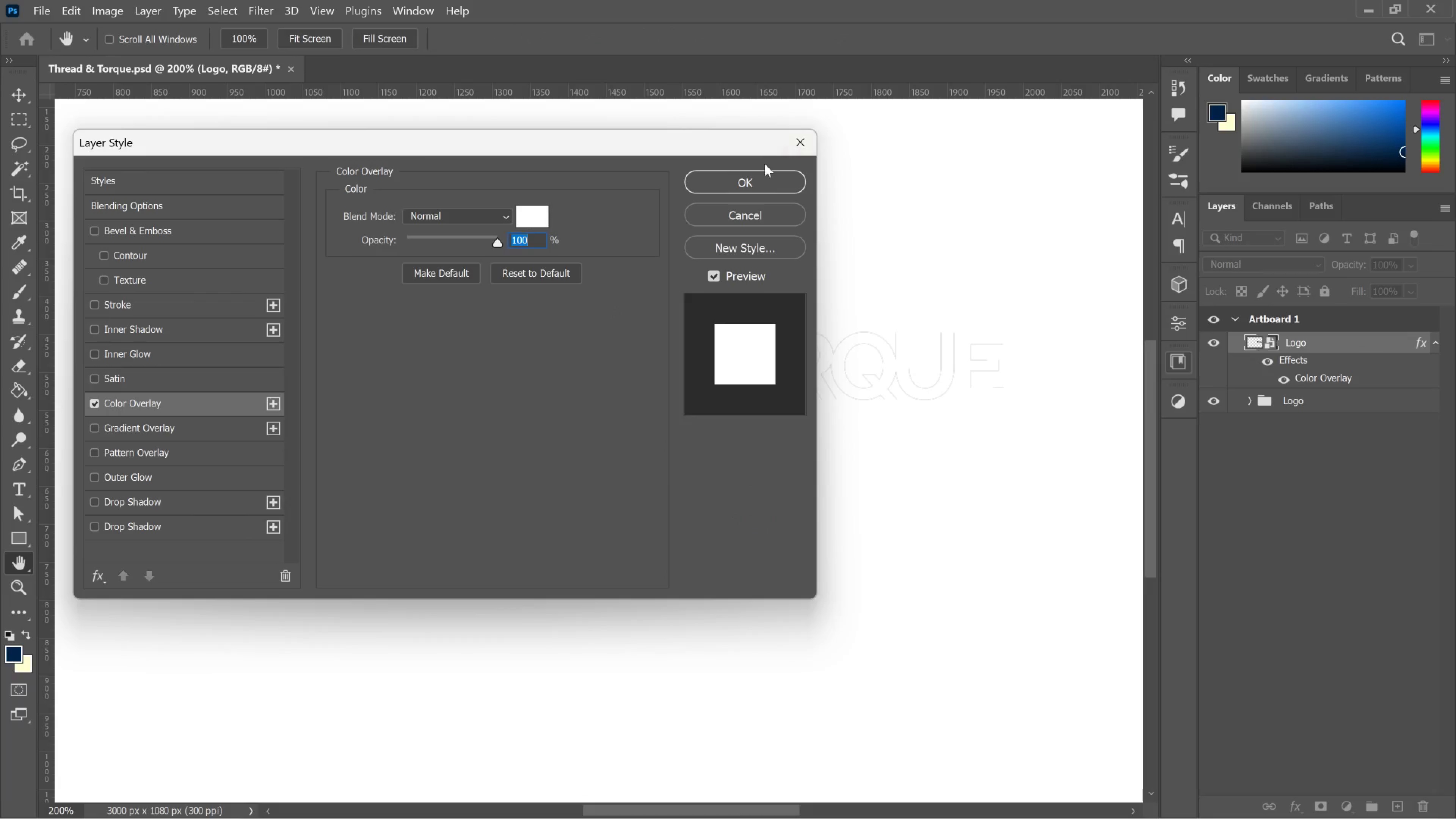 
left_click_drag(start_coordinate=[767, 176], to_coordinate=[770, 176])
 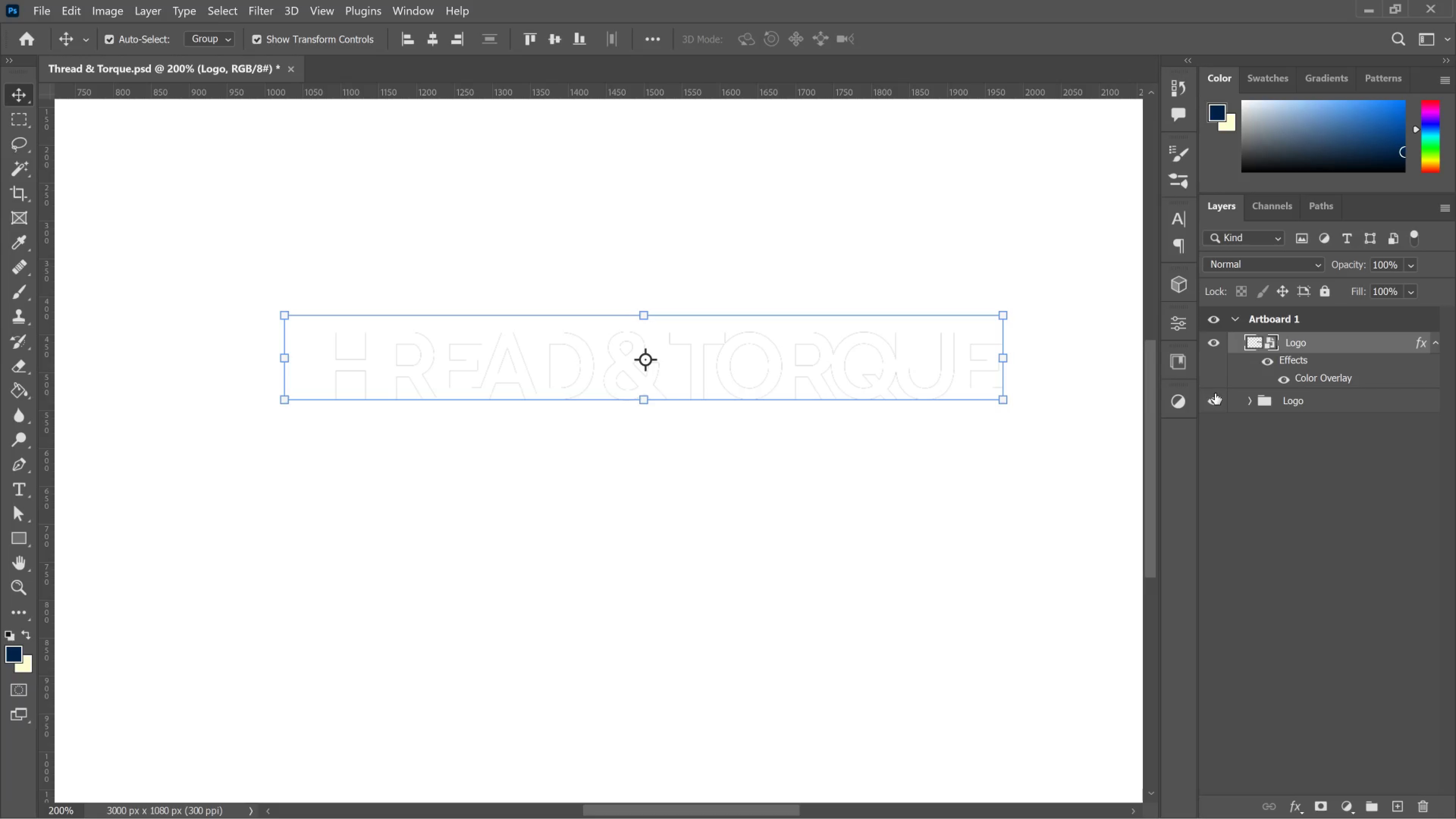 
left_click([1215, 393])
 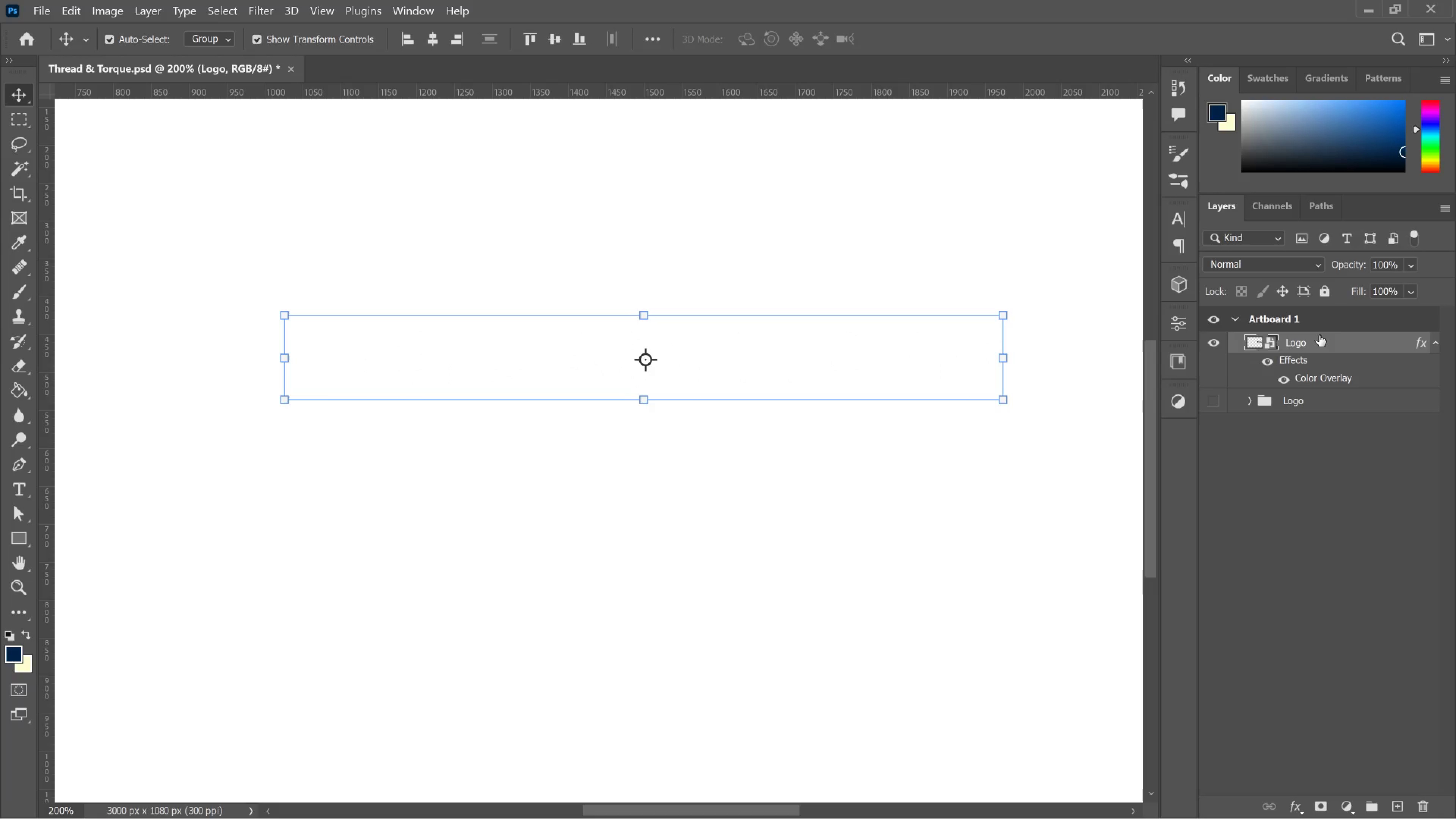 
right_click([1321, 341])
 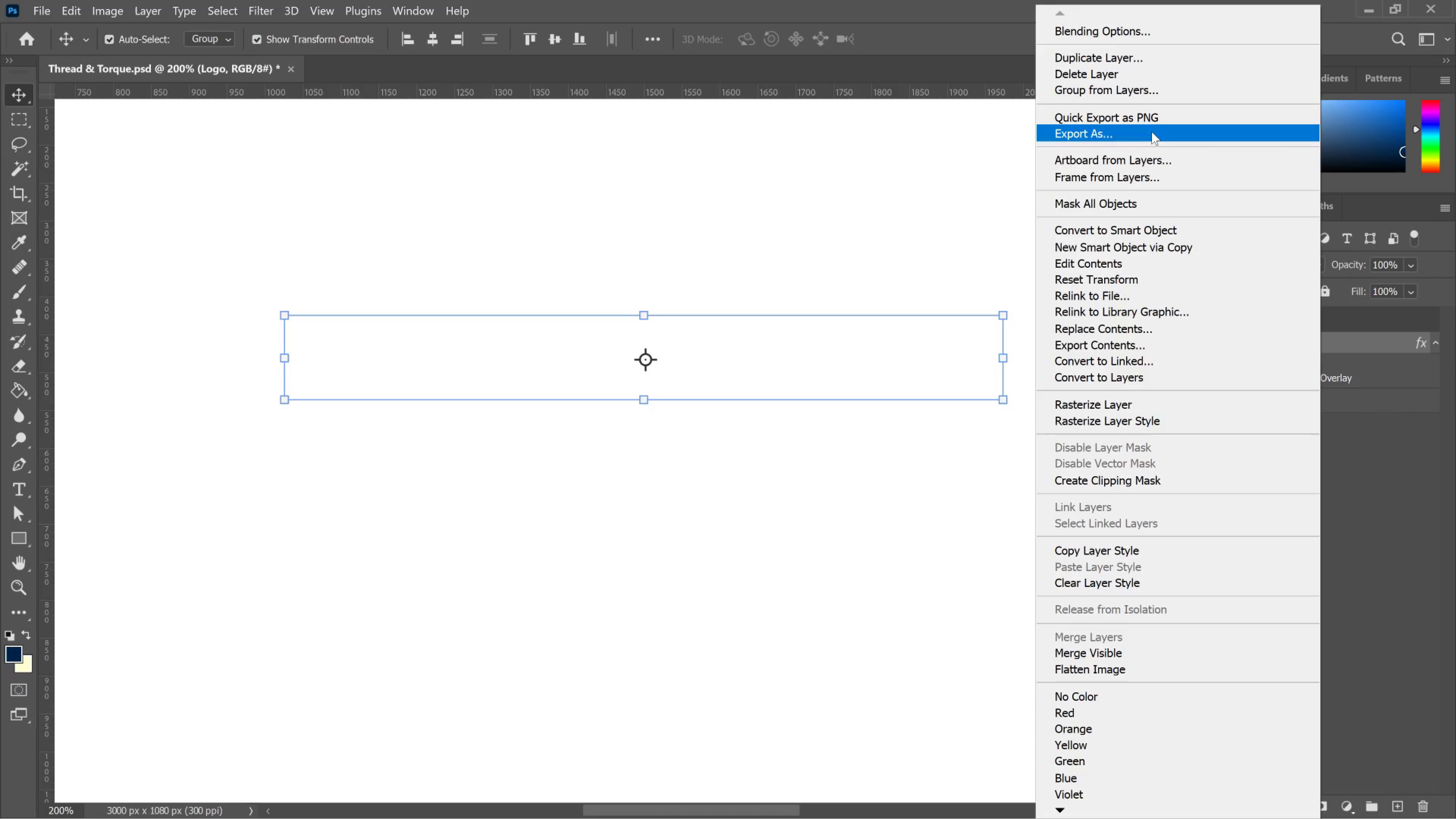 
left_click([1149, 118])
 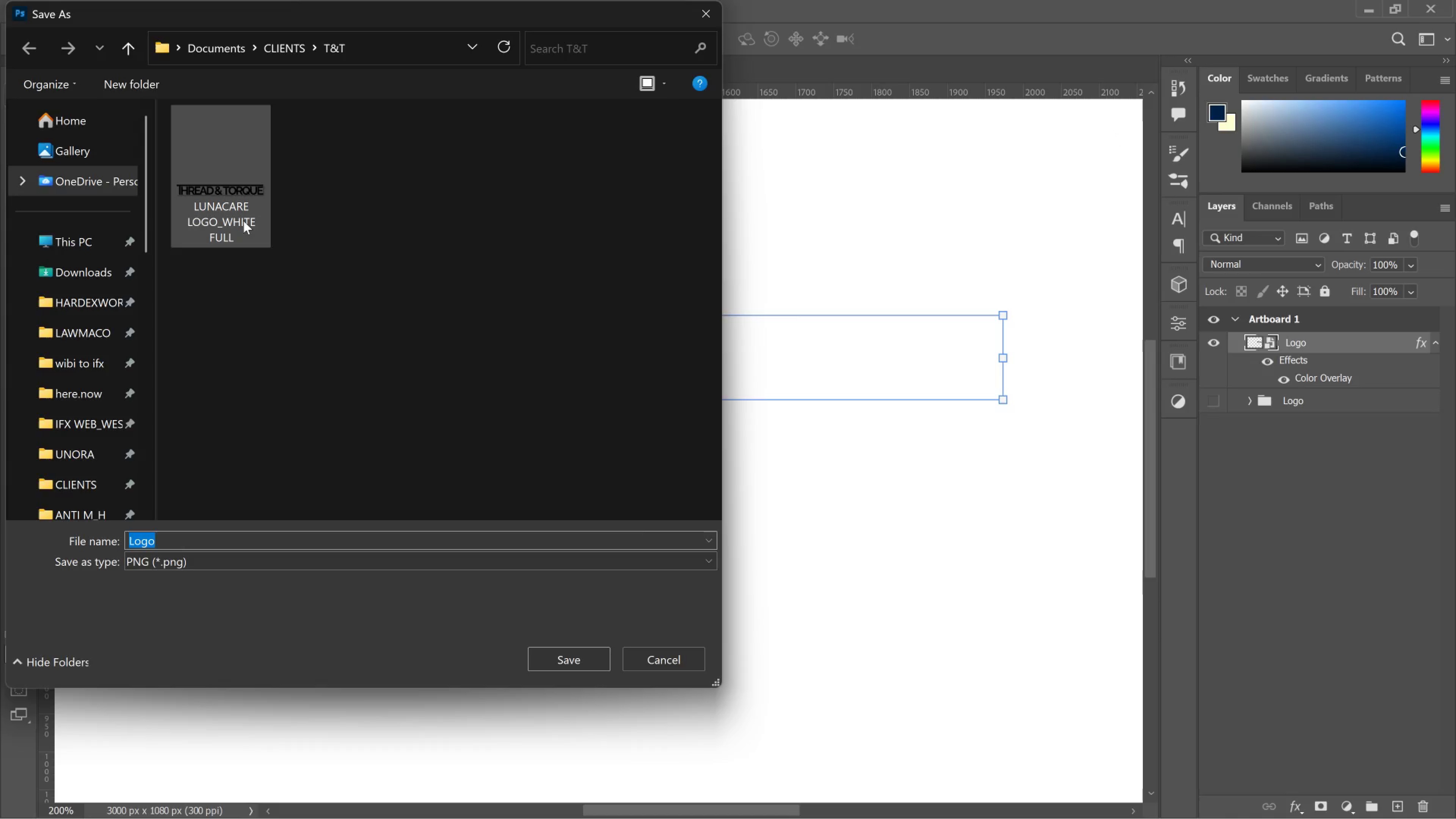 
wait(5.66)
 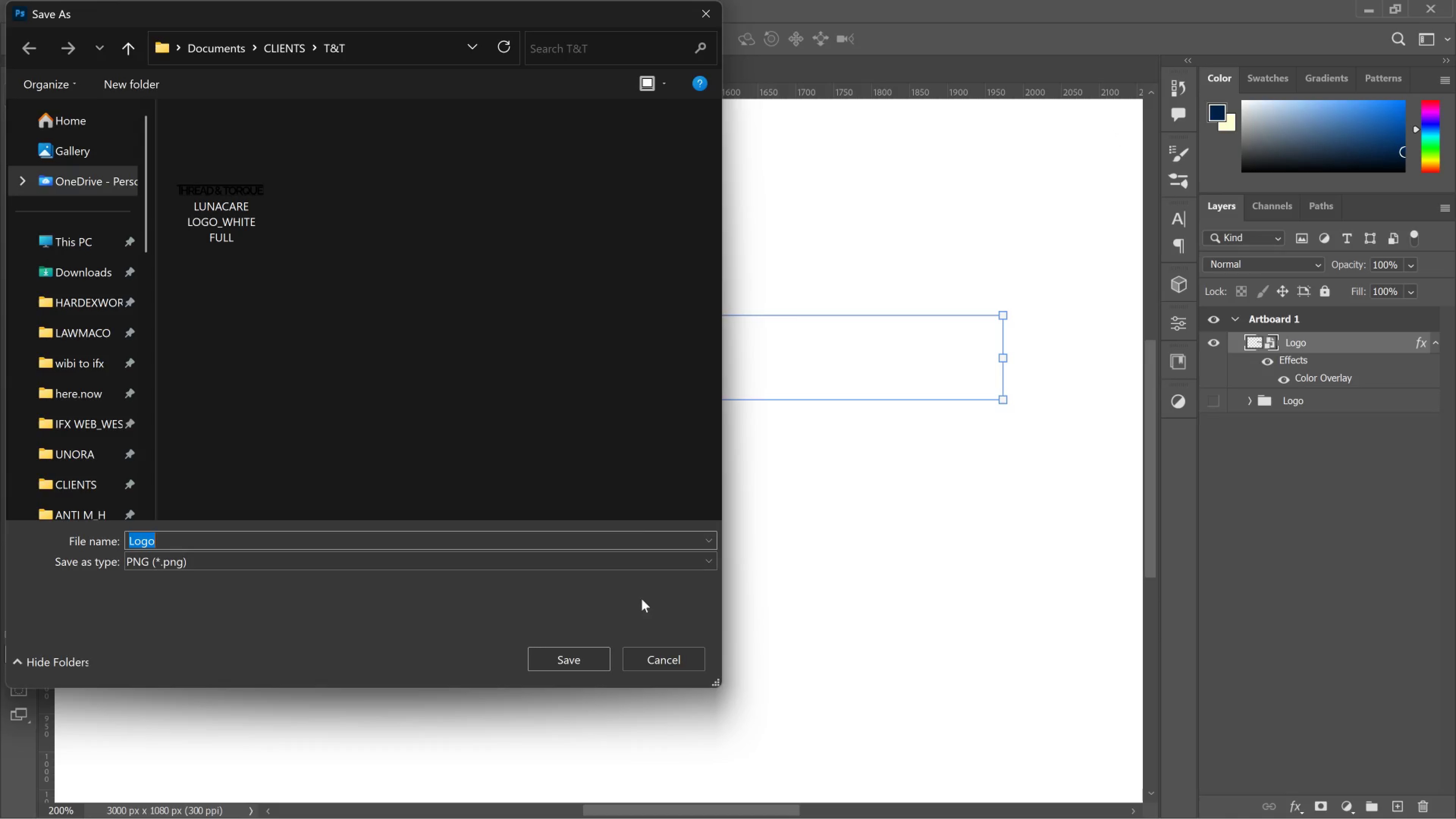 
left_click([216, 212])
 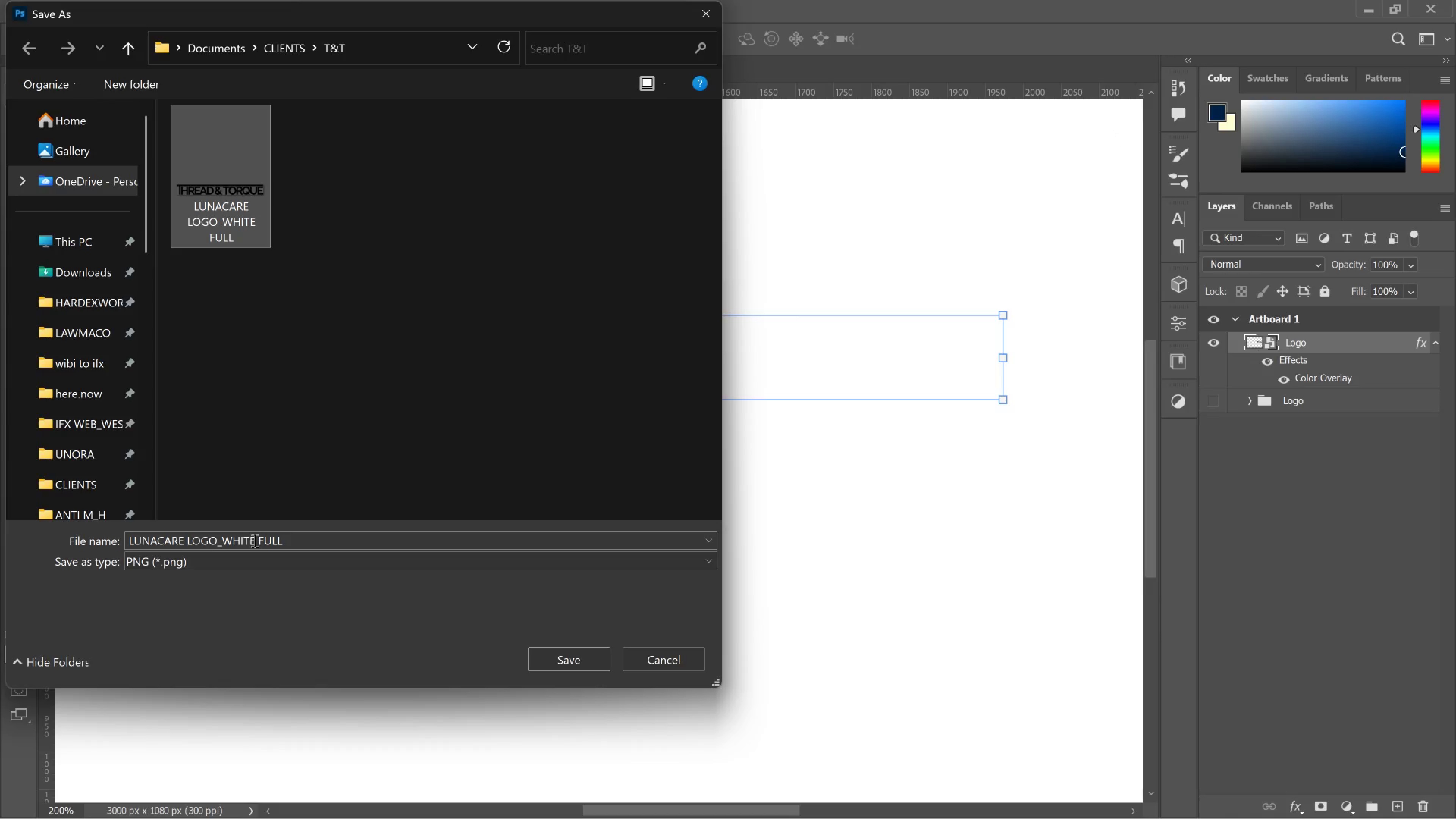 
left_click_drag(start_coordinate=[254, 540], to_coordinate=[232, 531])
 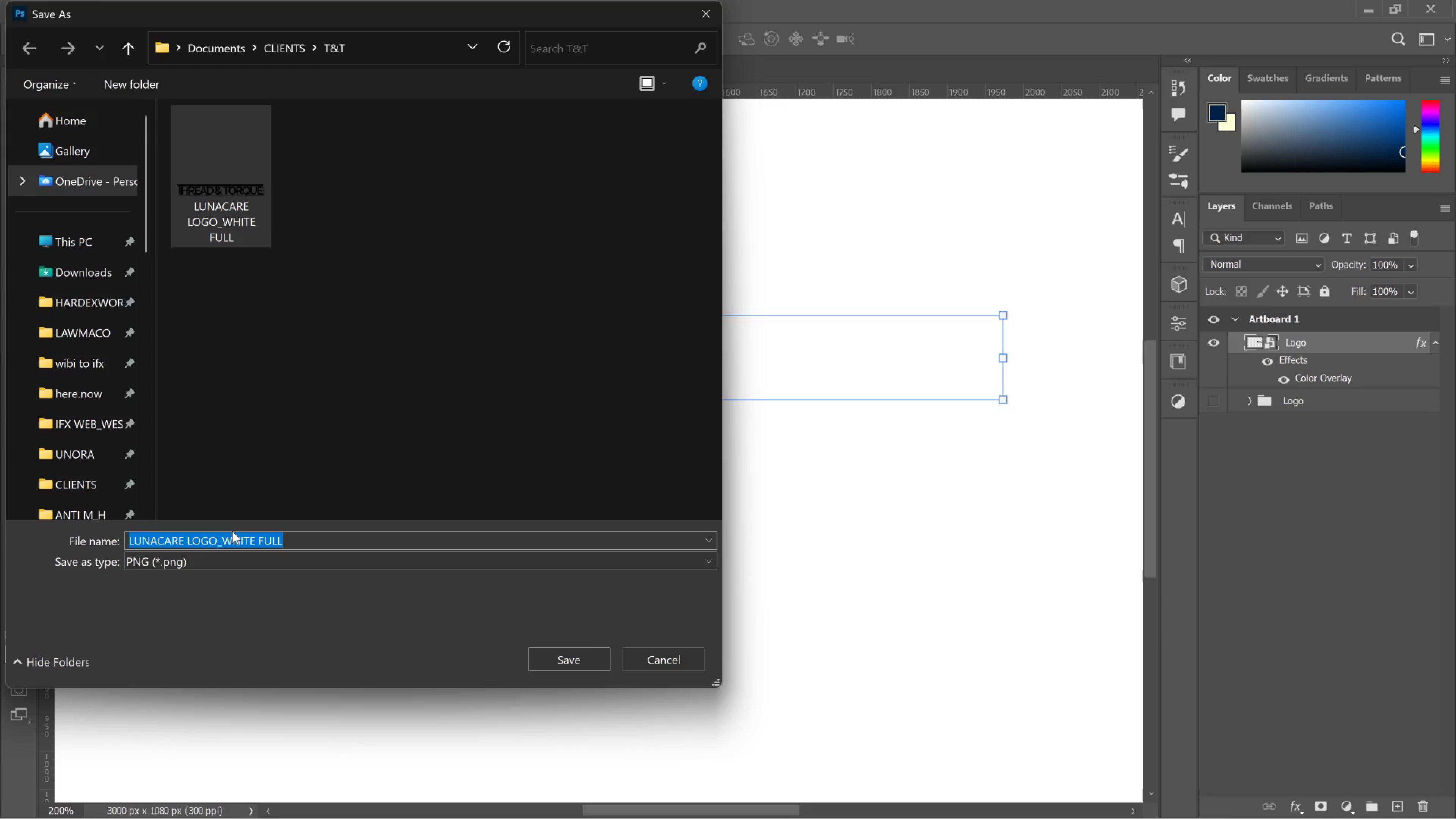 
left_click([232, 531])
 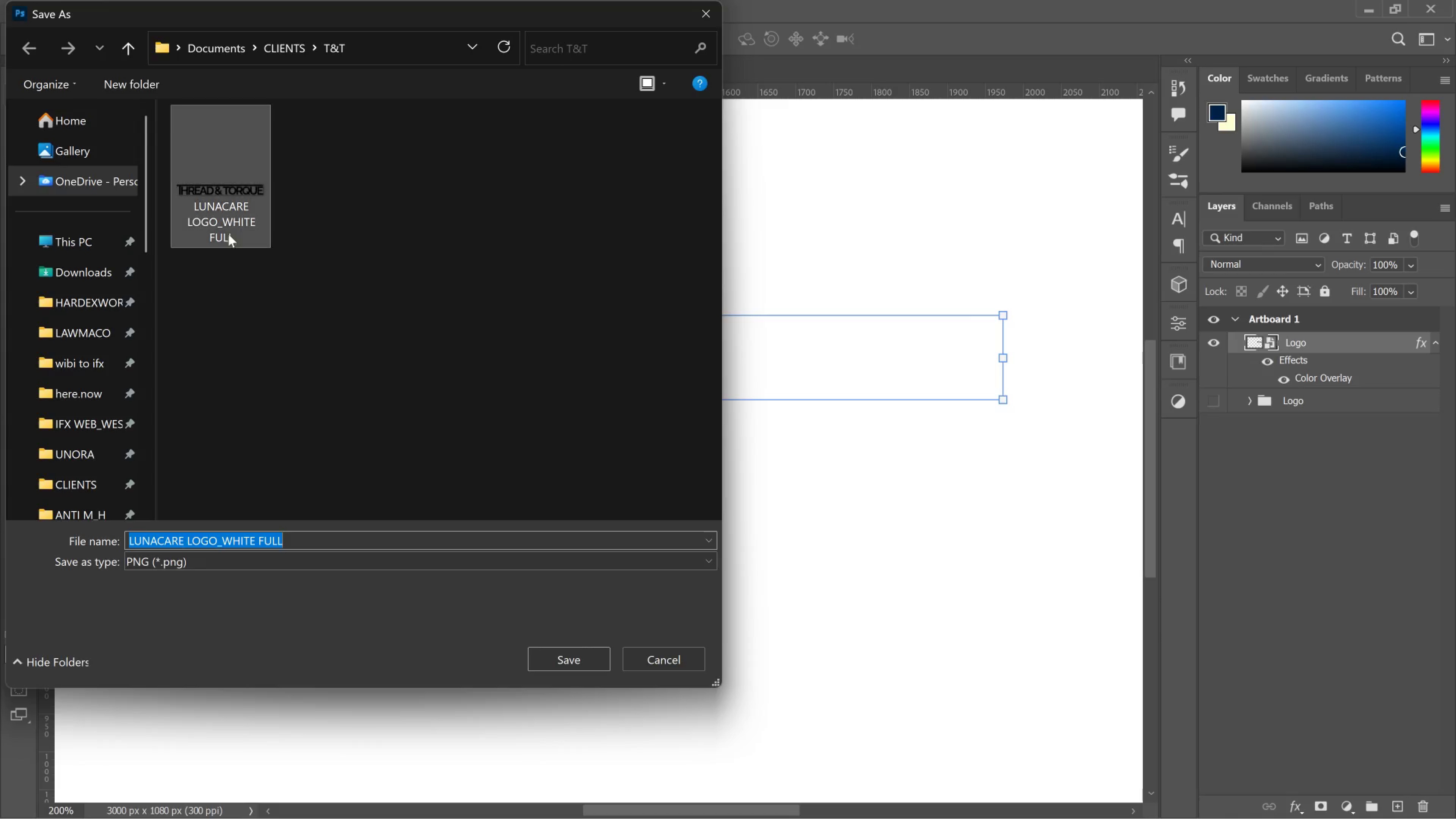 
left_click_drag(start_coordinate=[226, 214], to_coordinate=[229, 218])
 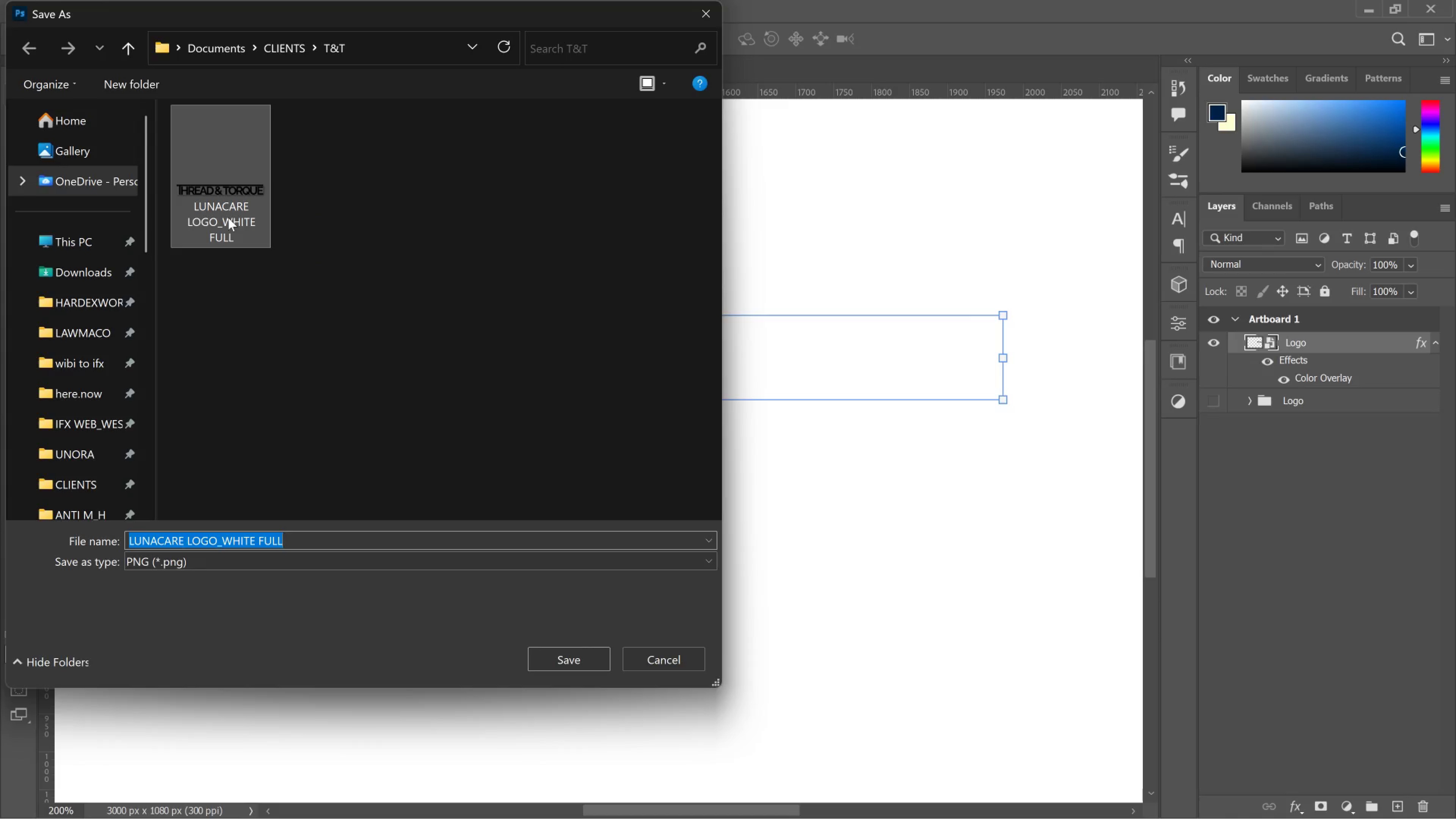 
left_click([228, 218])
 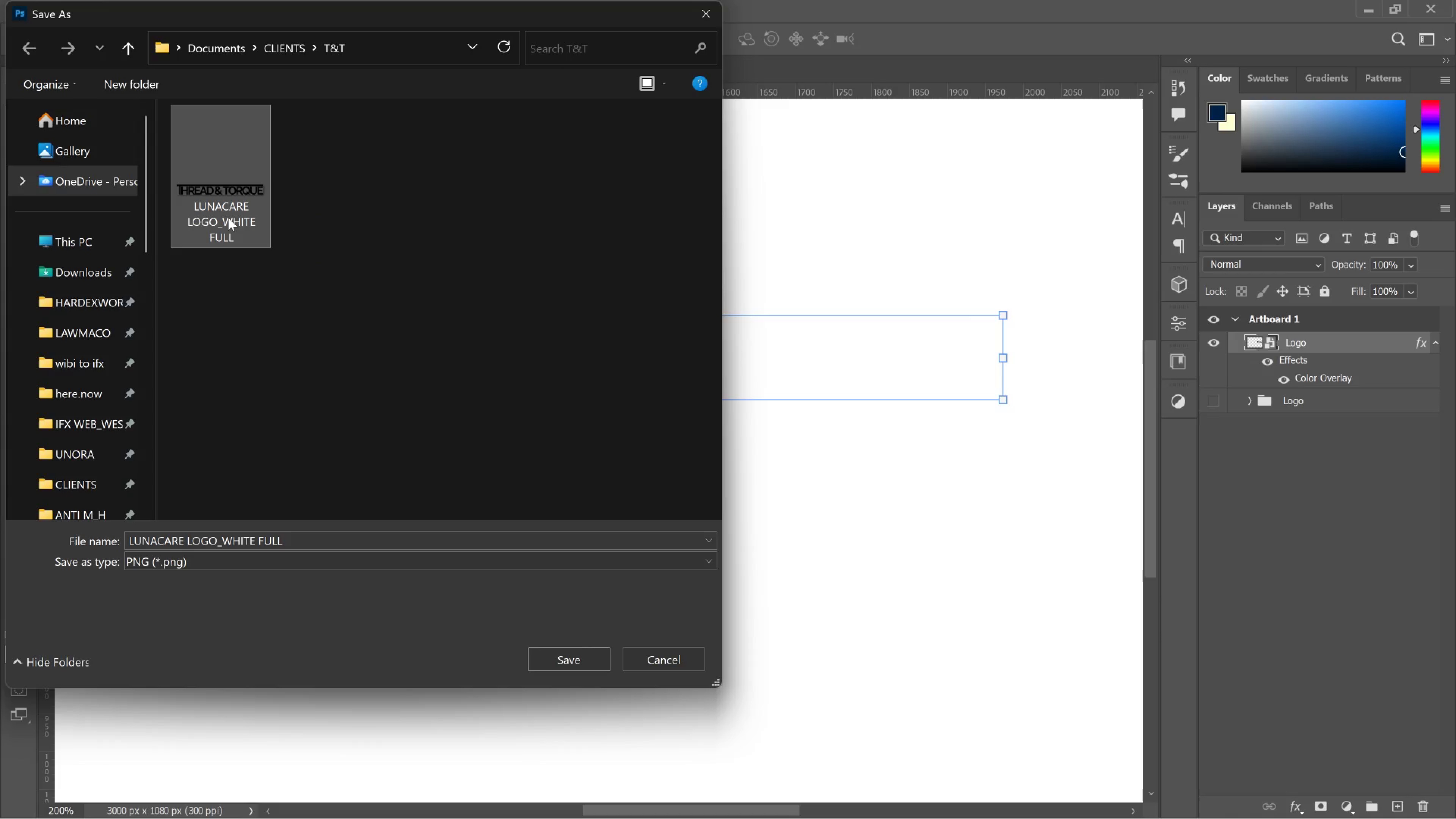 
left_click([228, 218])
 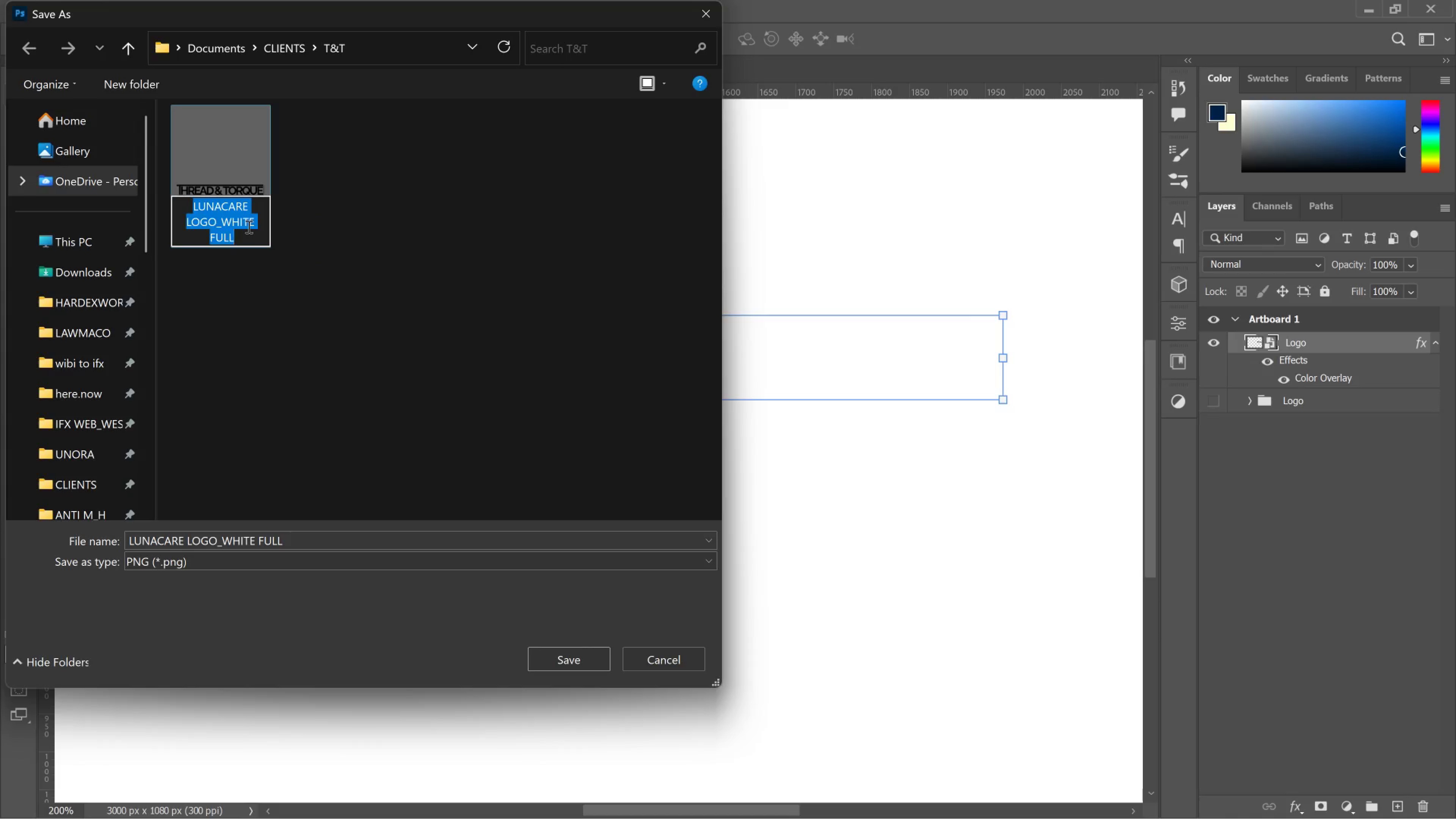 
left_click([248, 226])
 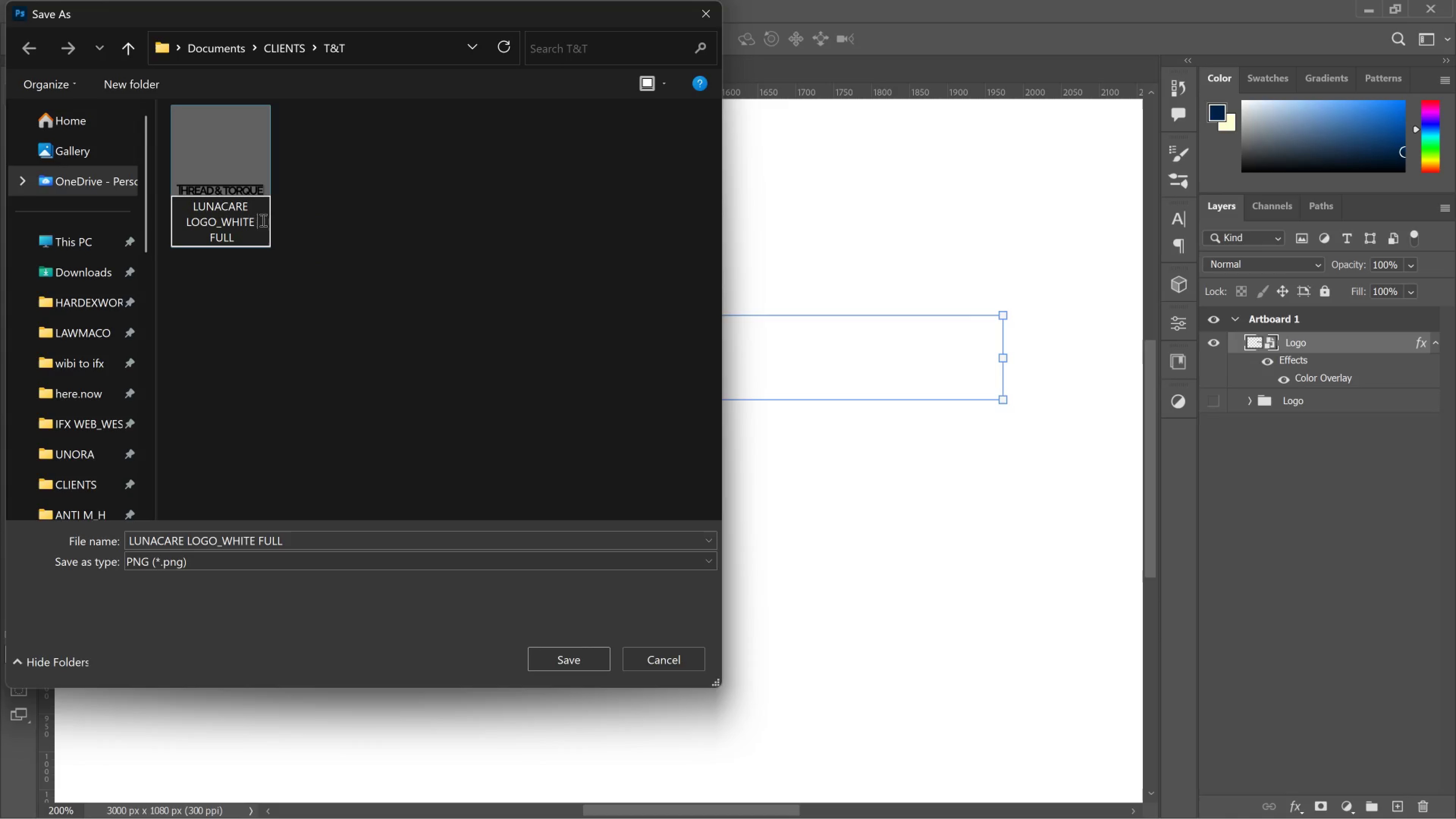 
left_click_drag(start_coordinate=[262, 220], to_coordinate=[226, 223])
 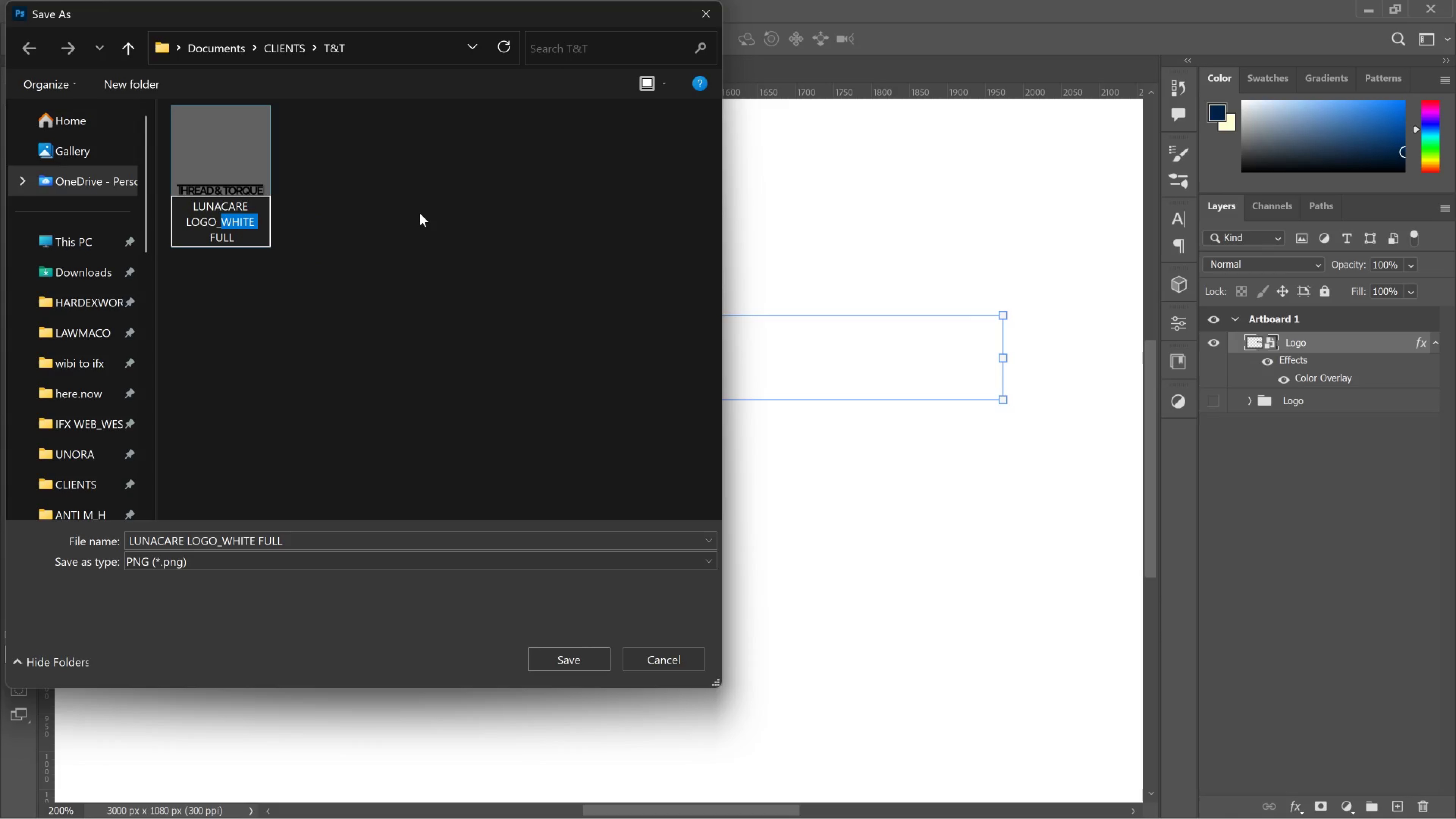 
type(BLACK )
 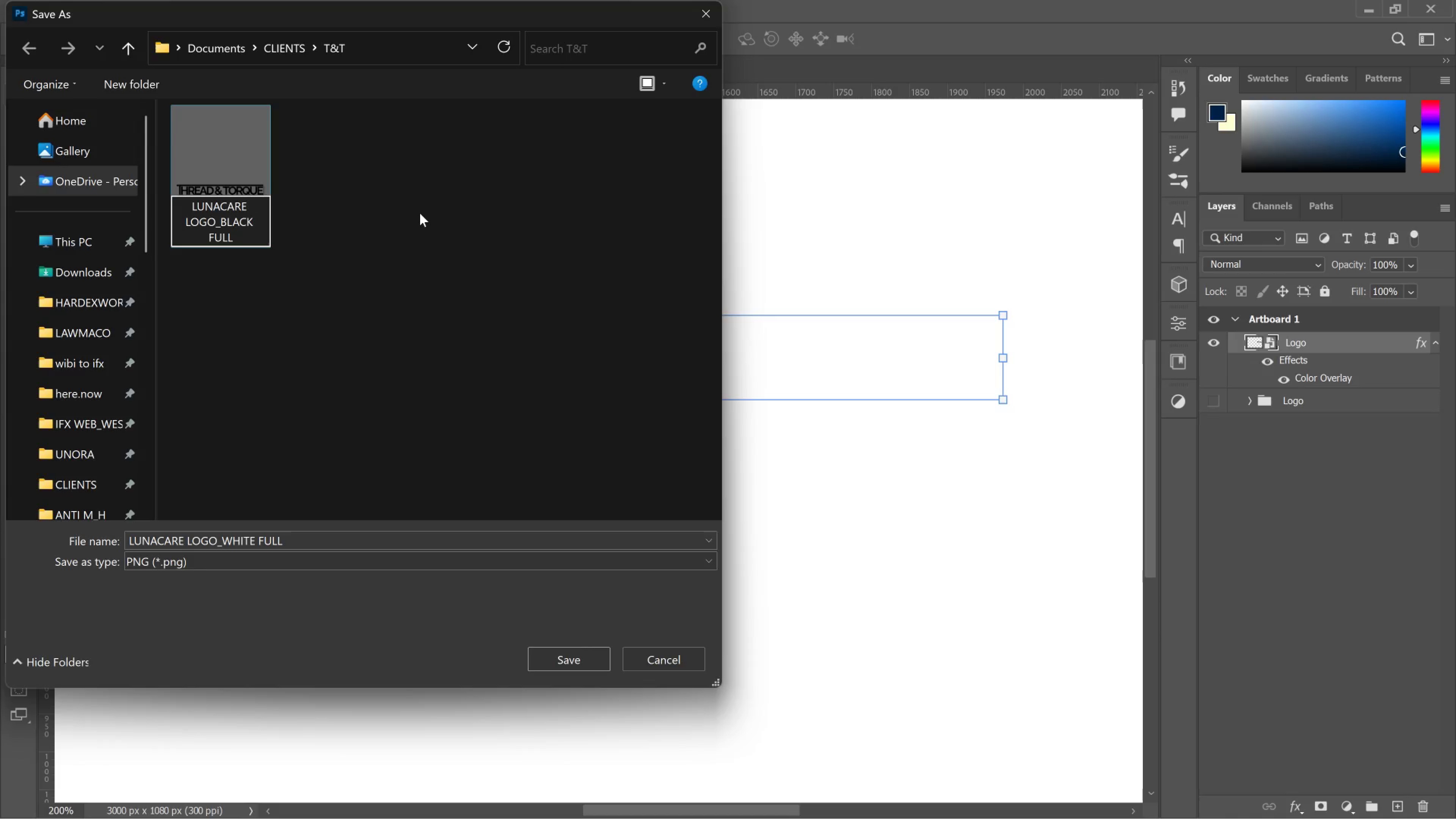 
key(Enter)
 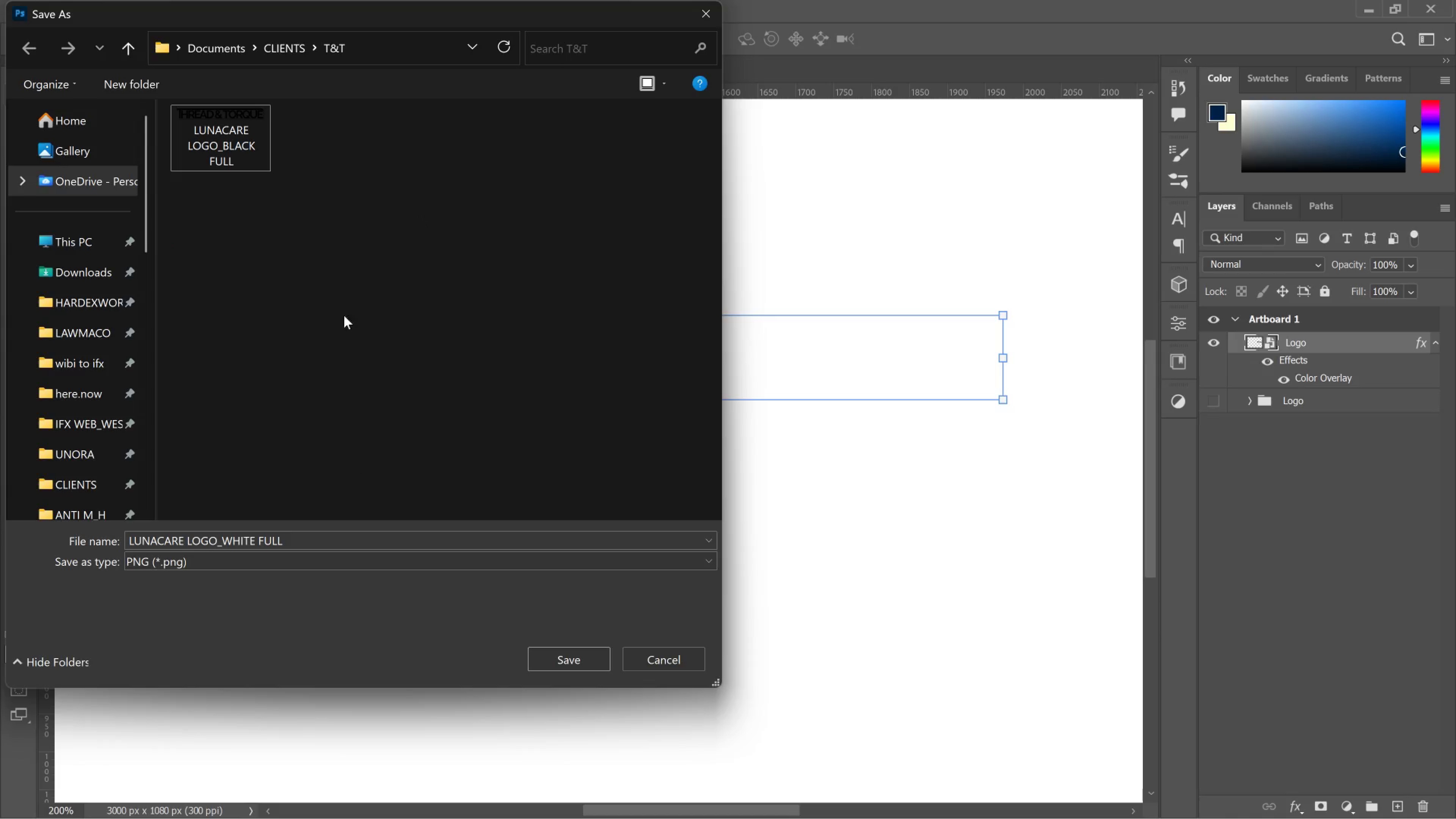 
left_click([224, 156])
 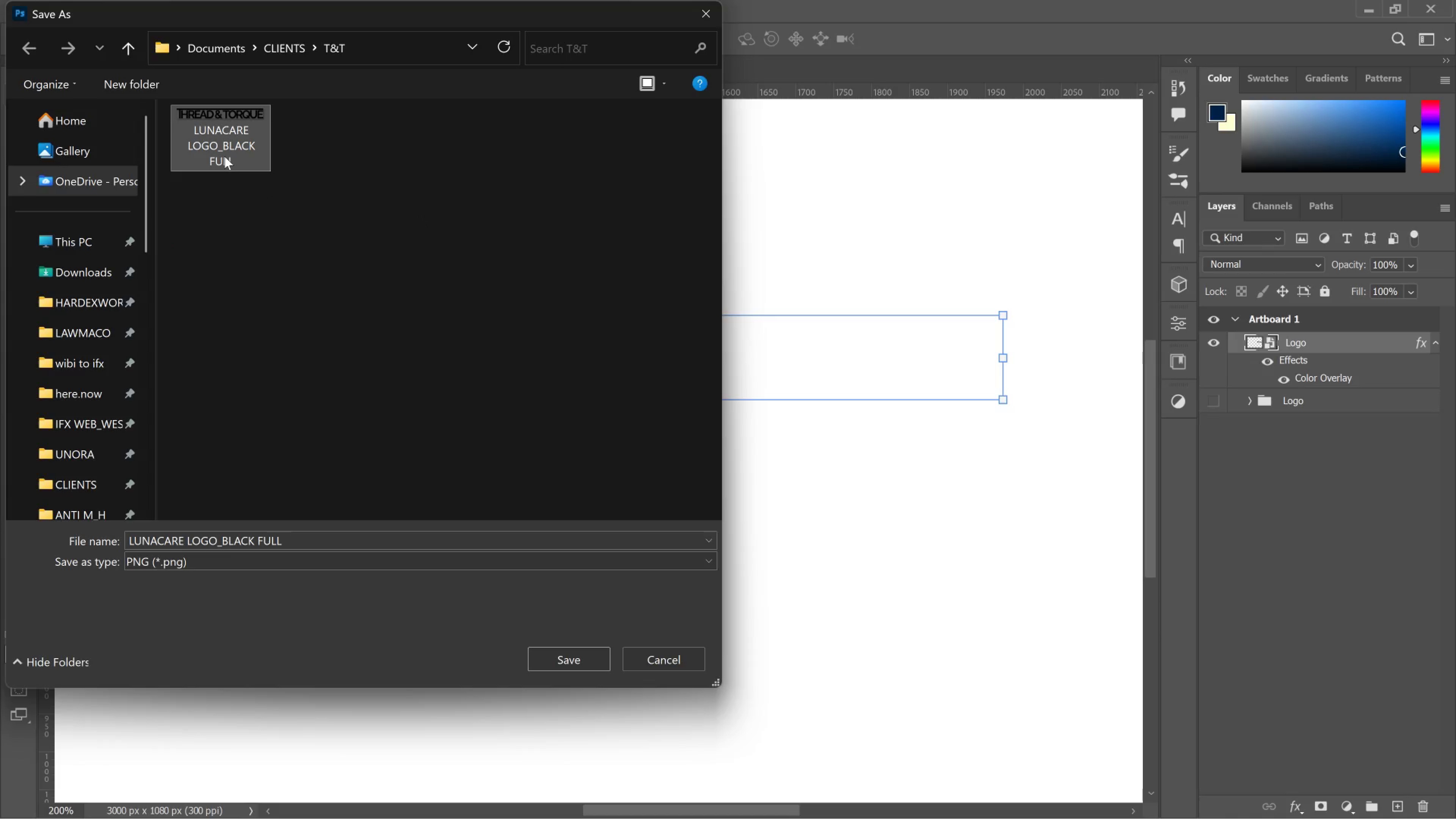 
left_click([224, 156])
 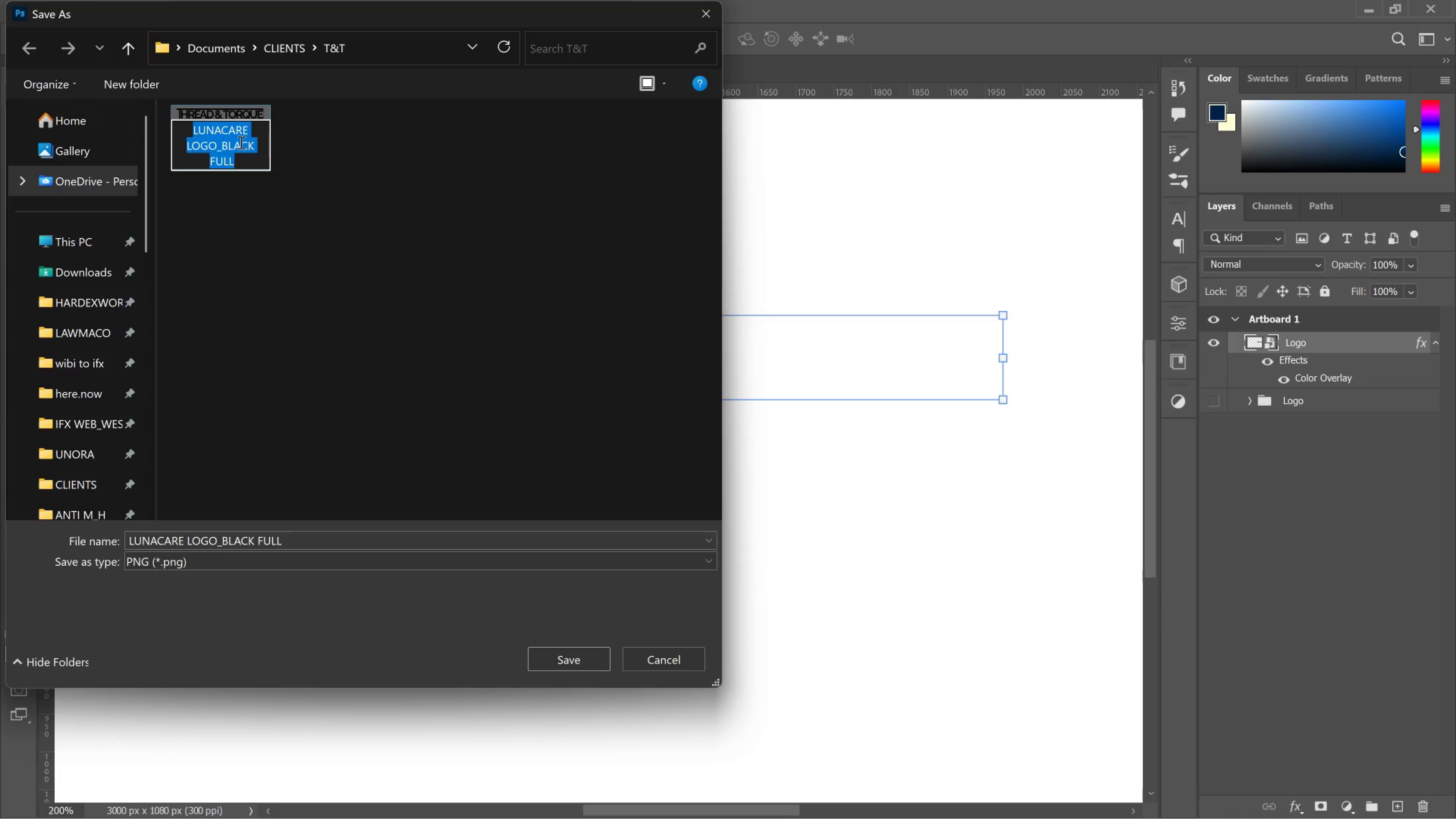 
left_click([246, 140])
 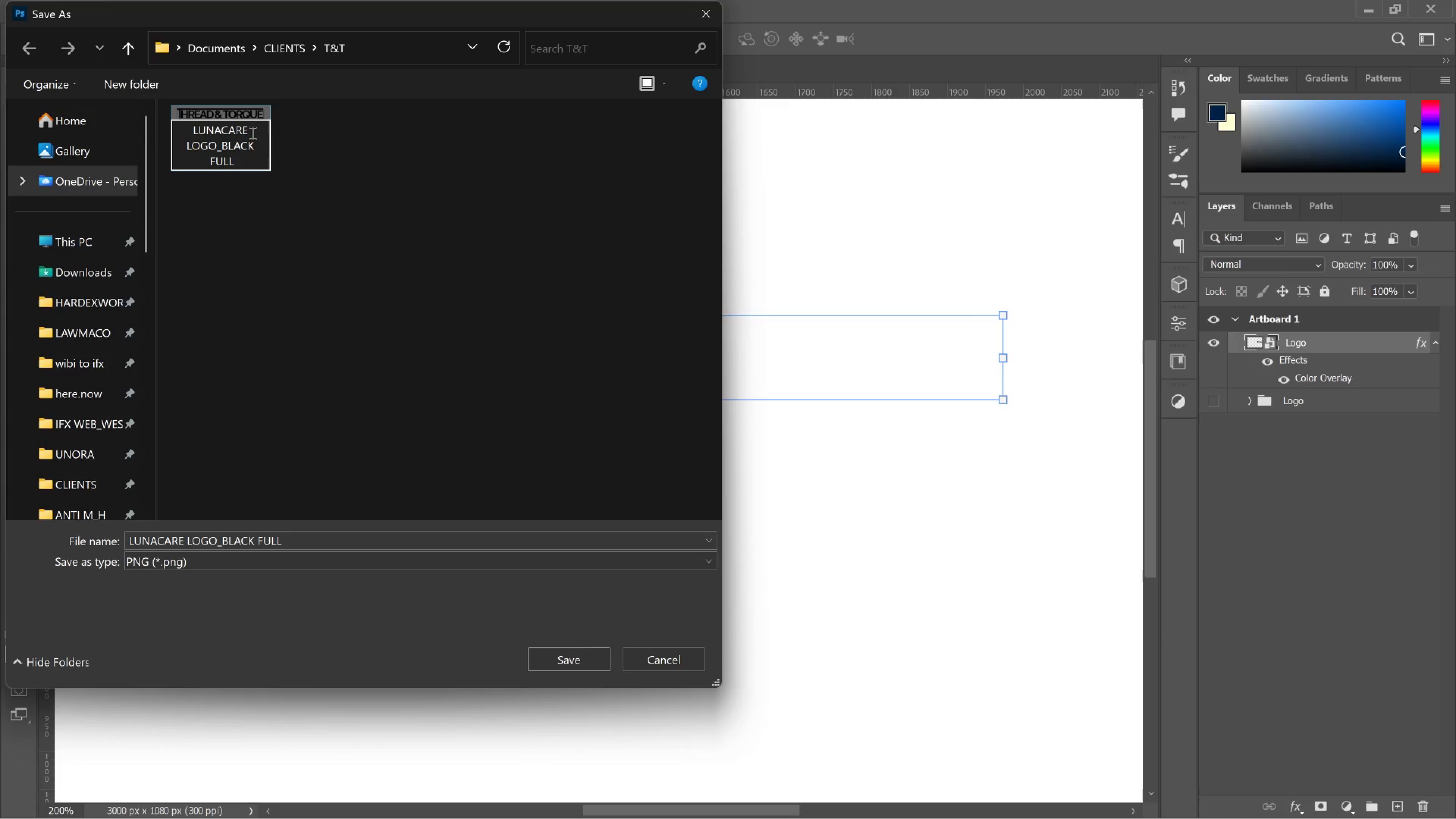 
left_click_drag(start_coordinate=[252, 133], to_coordinate=[191, 128])
 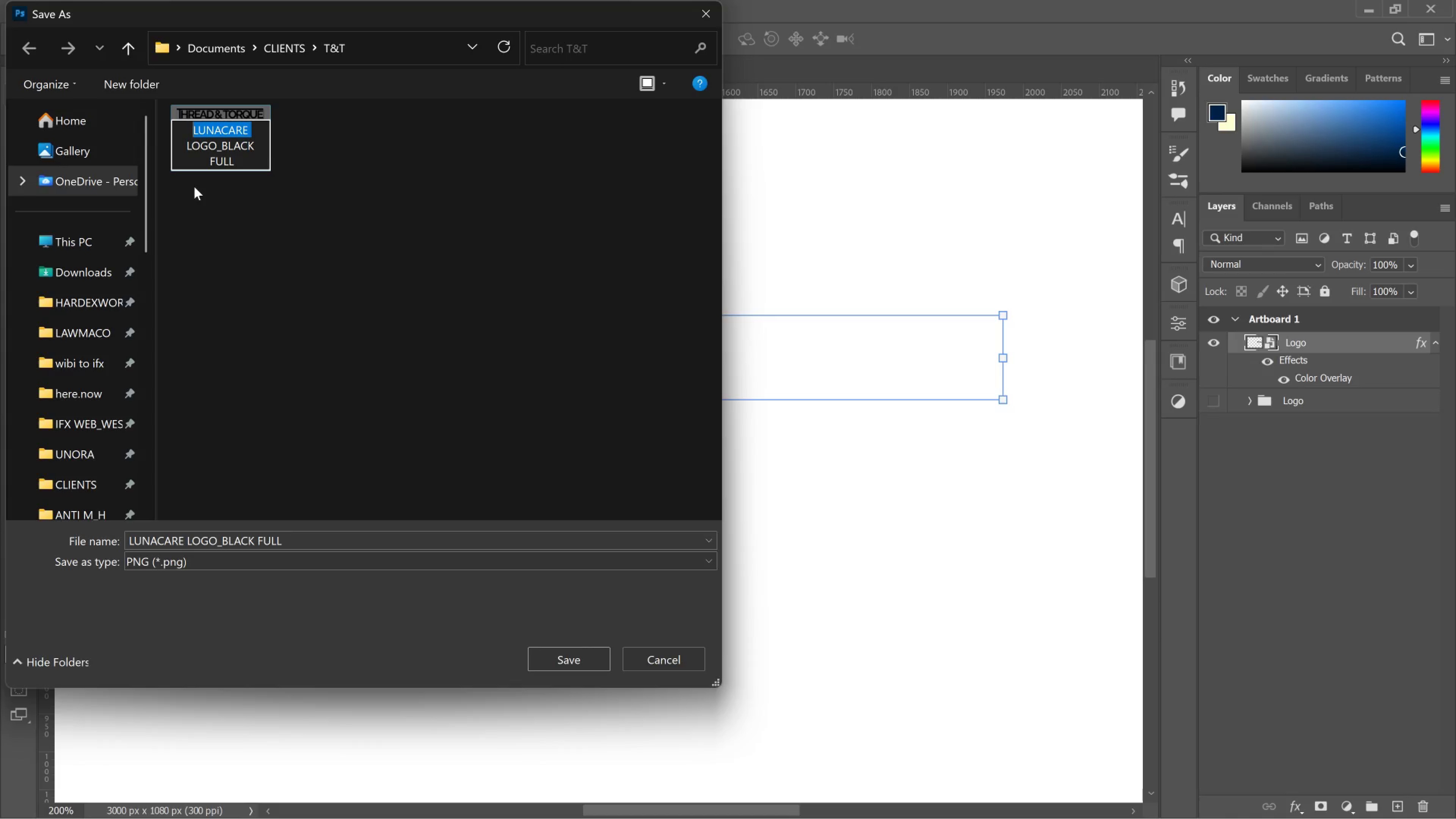 
type(THREAD & TORQUE )
 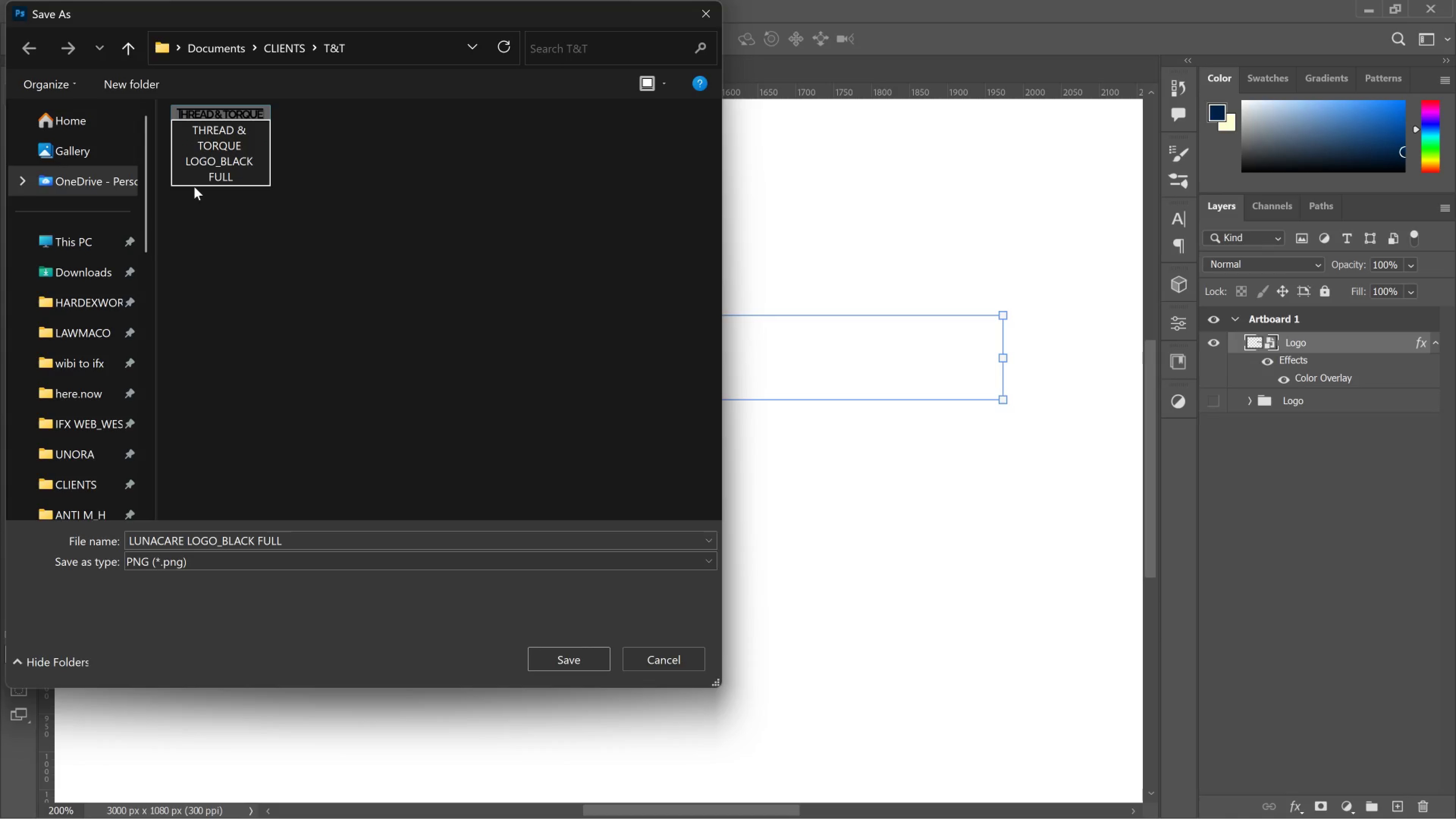 
left_click([283, 125])
 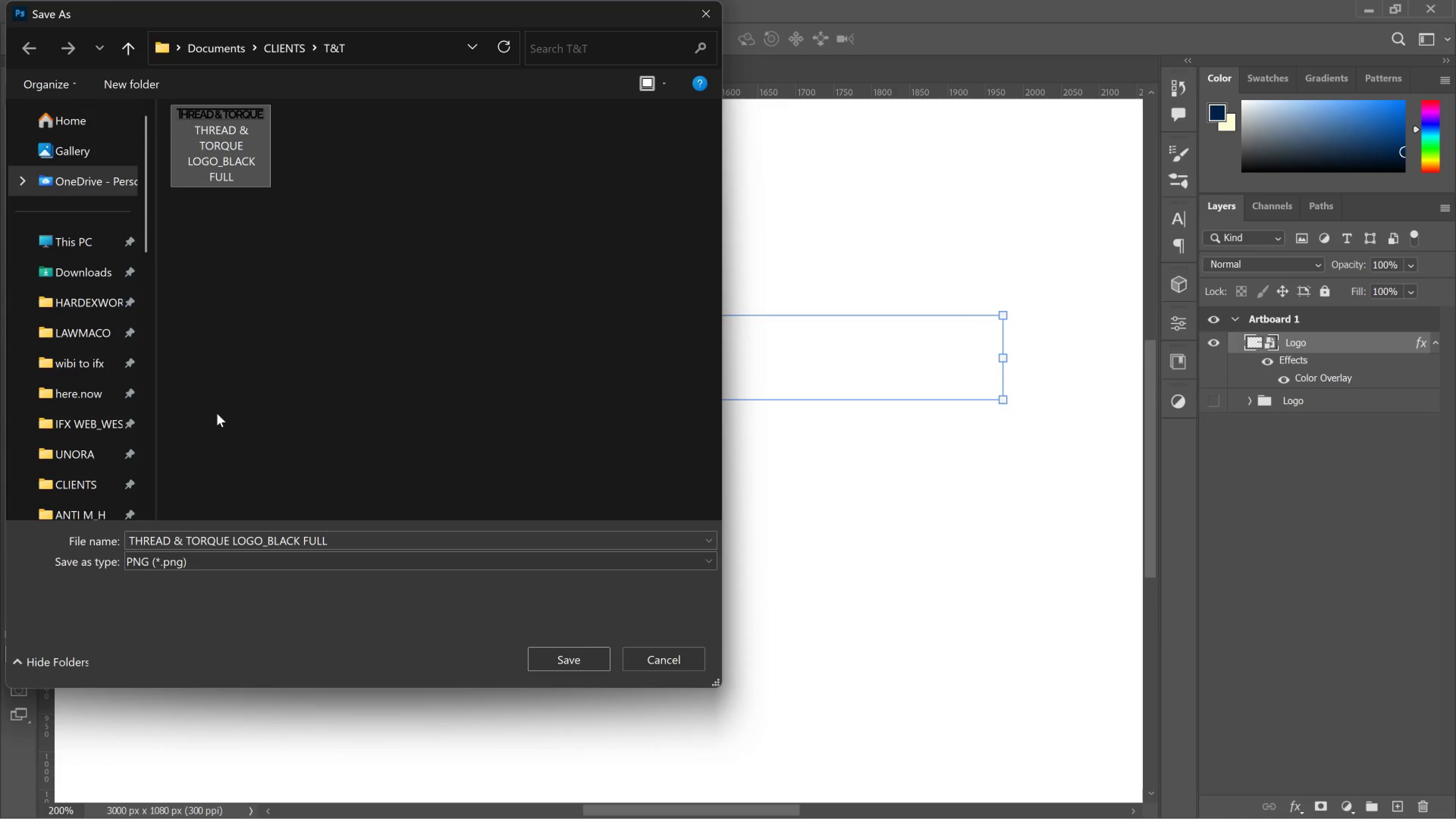 
wait(17.02)
 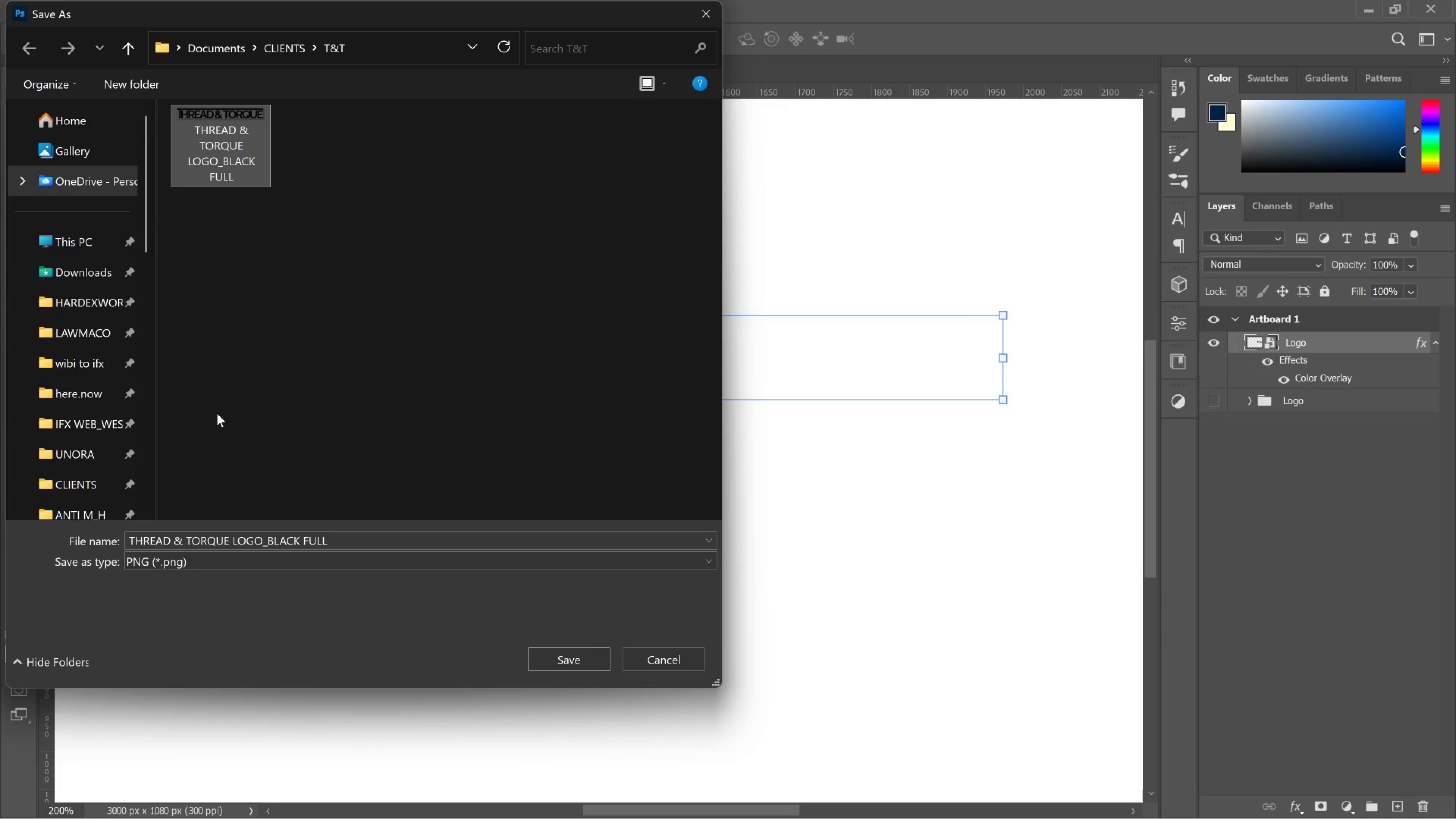 
left_click([282, 544])
 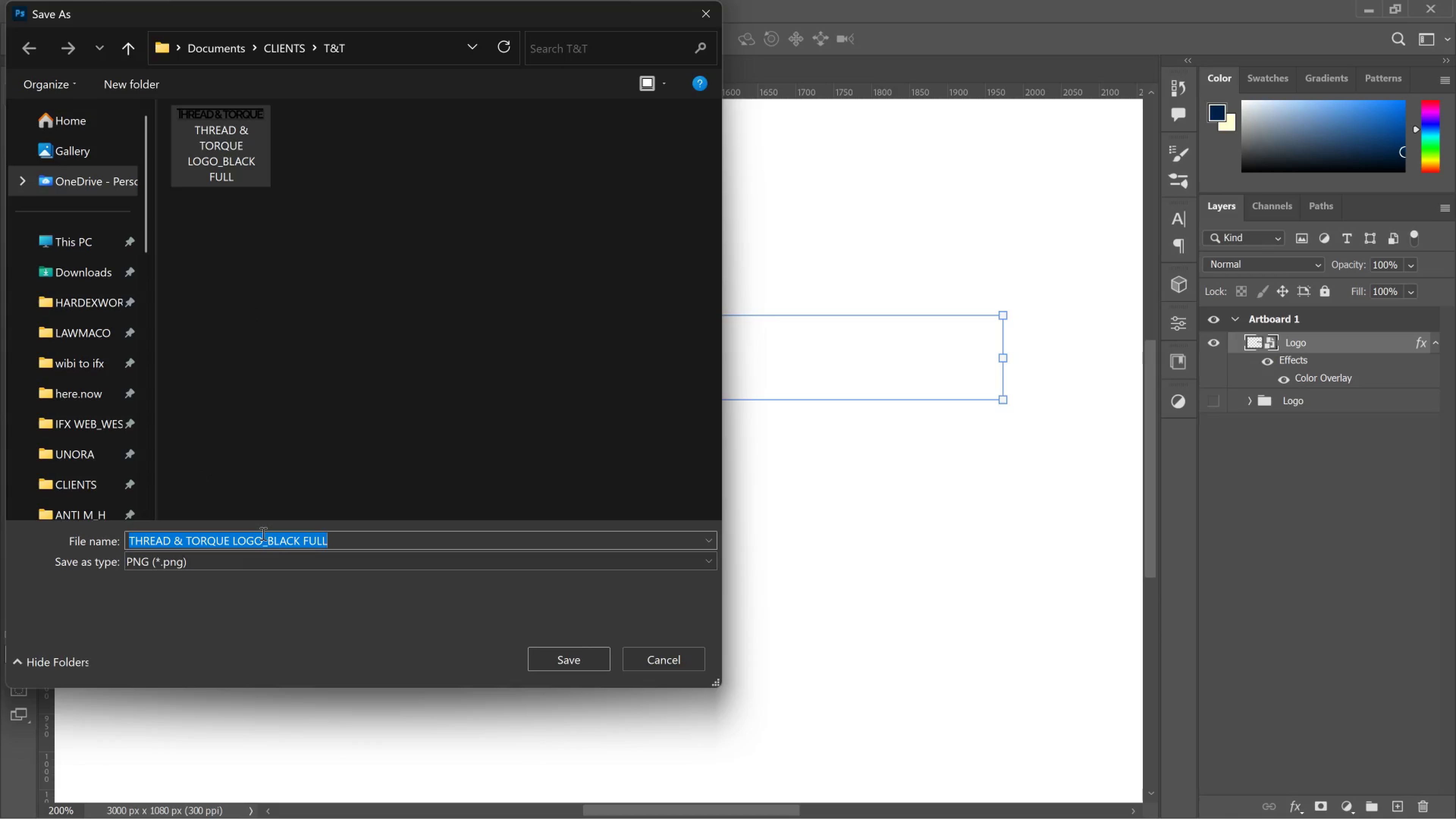 
left_click([262, 533])
 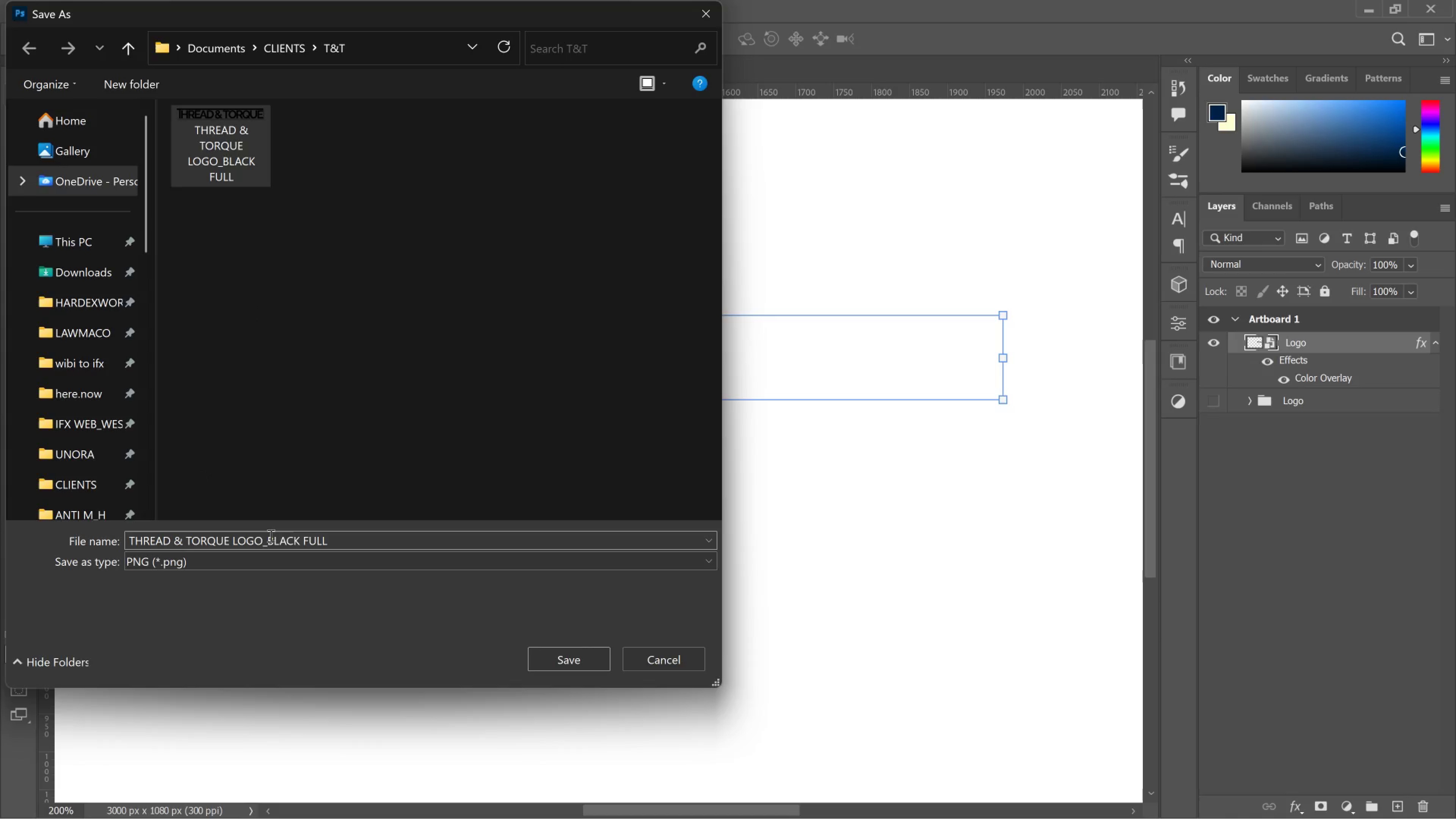 
left_click_drag(start_coordinate=[270, 535], to_coordinate=[301, 543])
 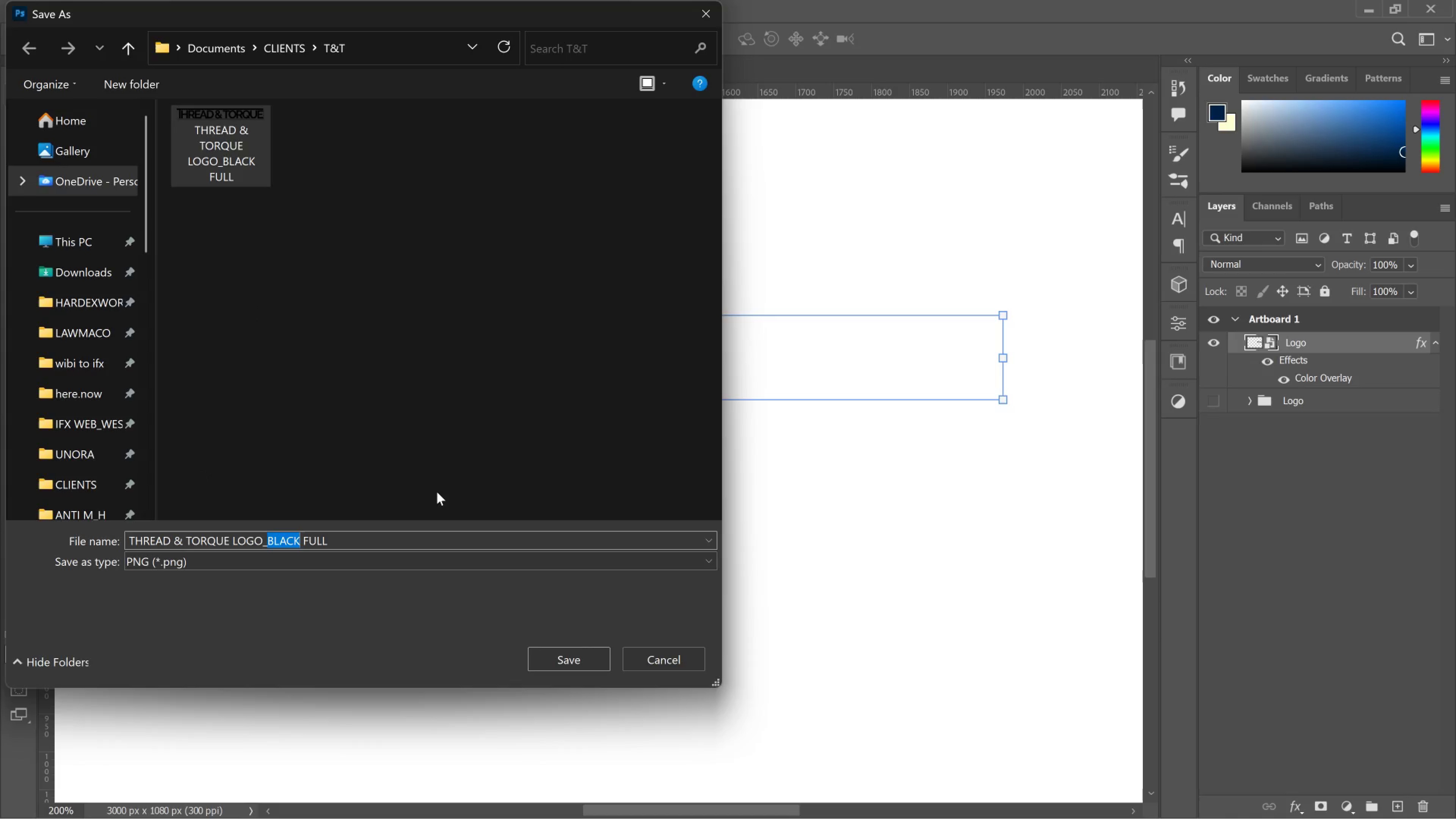 
type(WHITE)
 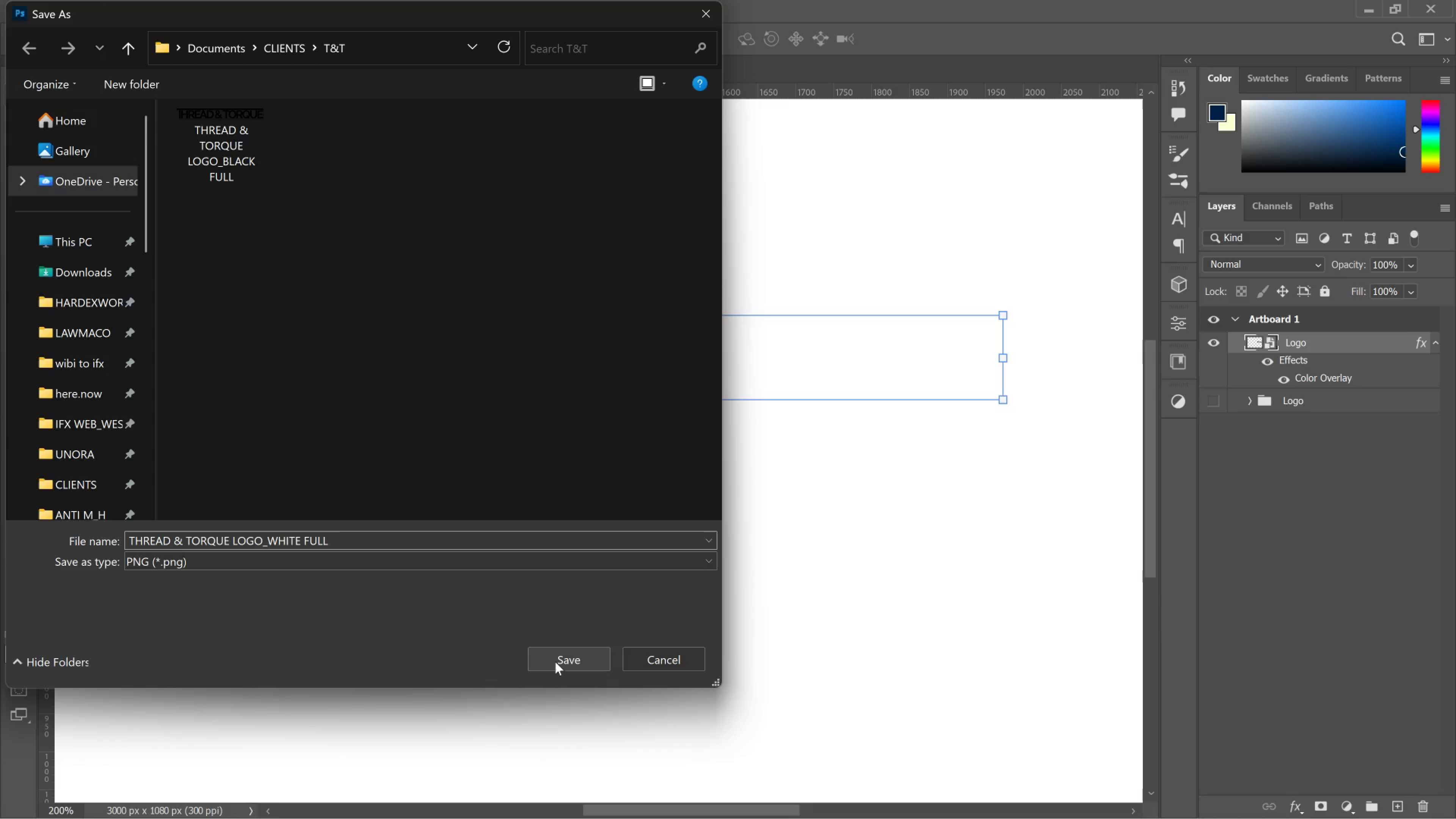 
wait(5.66)
 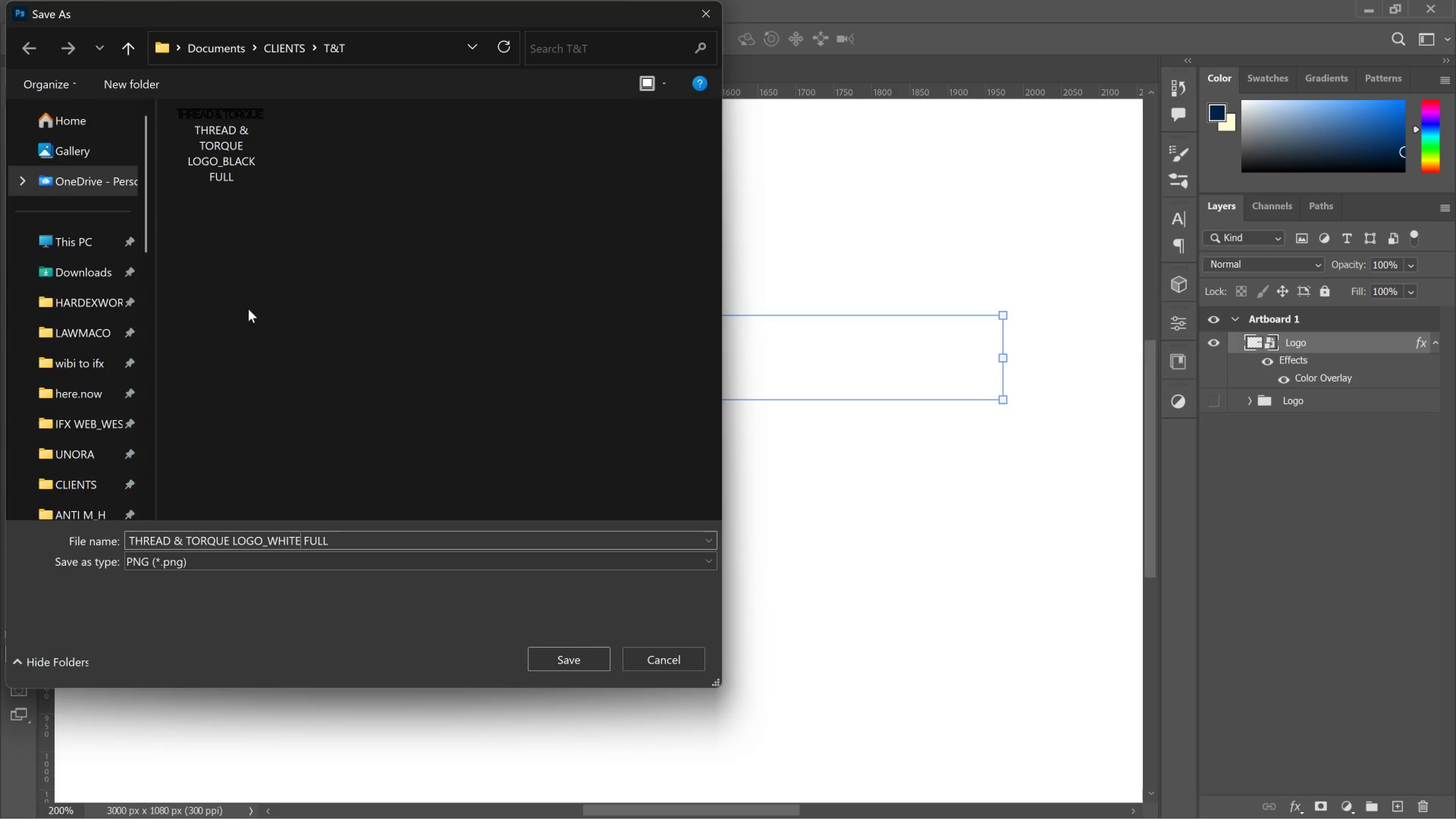 
left_click_drag(start_coordinate=[555, 662], to_coordinate=[557, 659])
 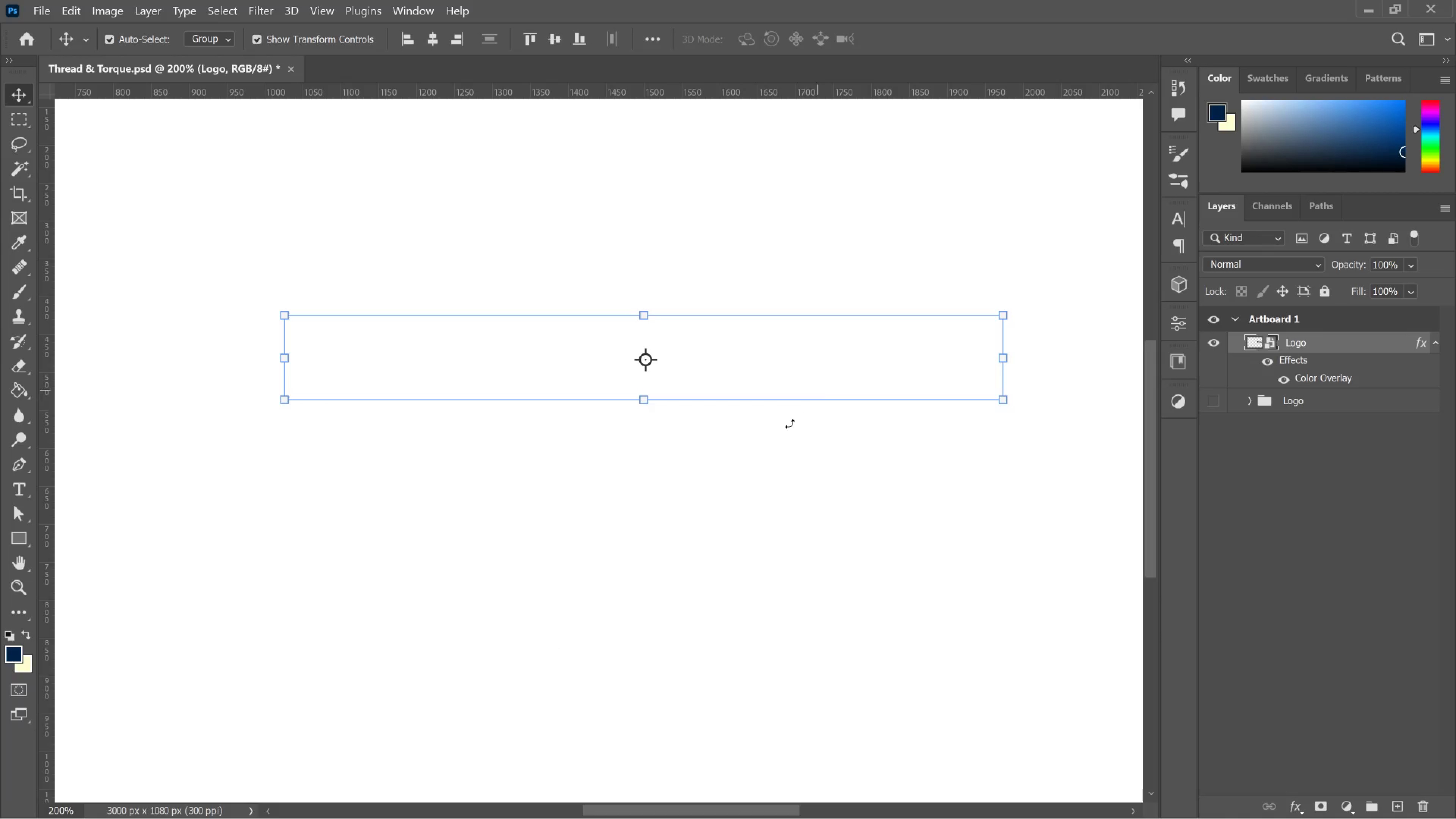 
hold_key(key=AltLeft, duration=1.11)
scroll: coordinate [731, 485], scroll_direction: down, amount: 14.0
 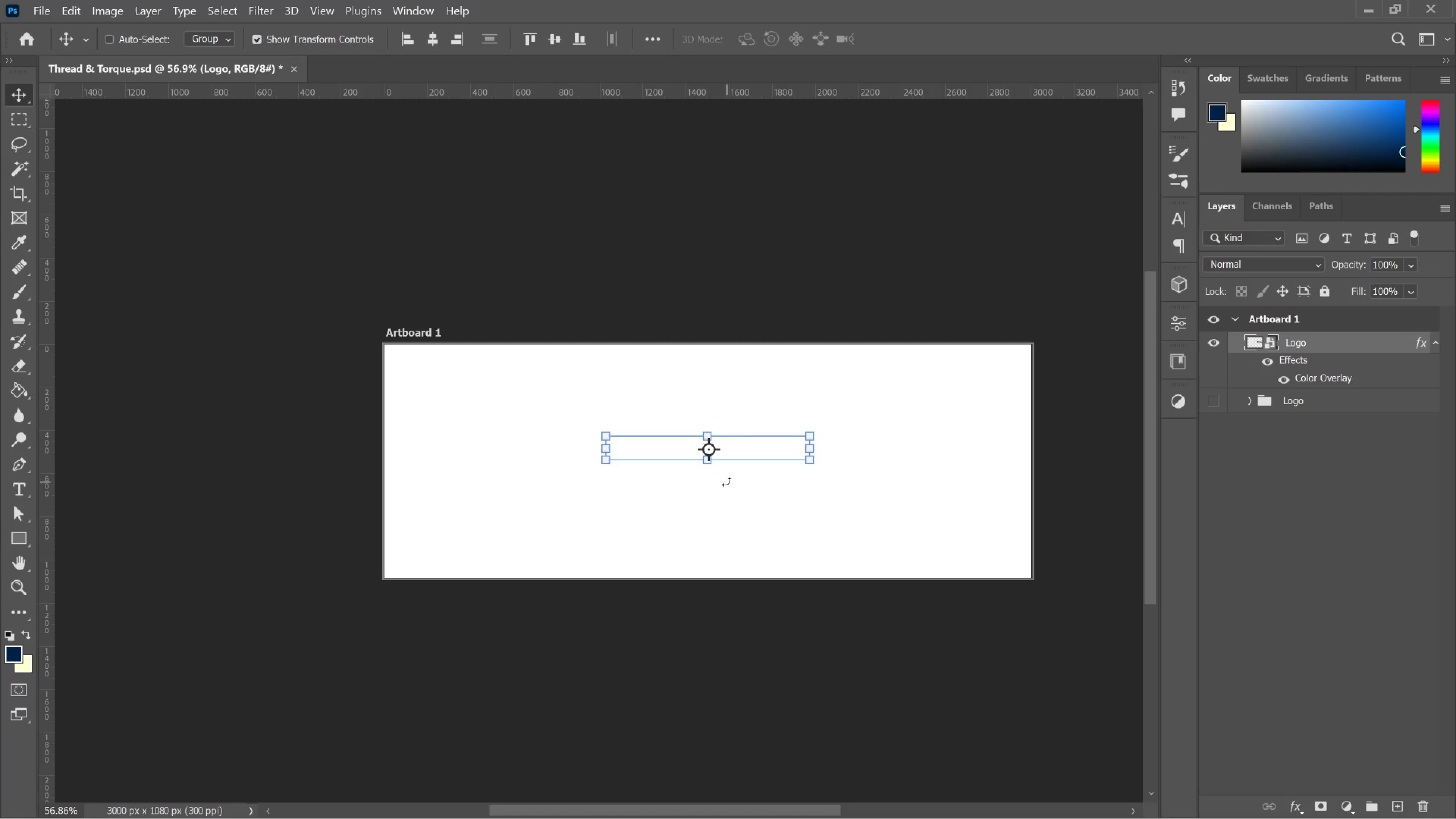 
key(Control+S)
 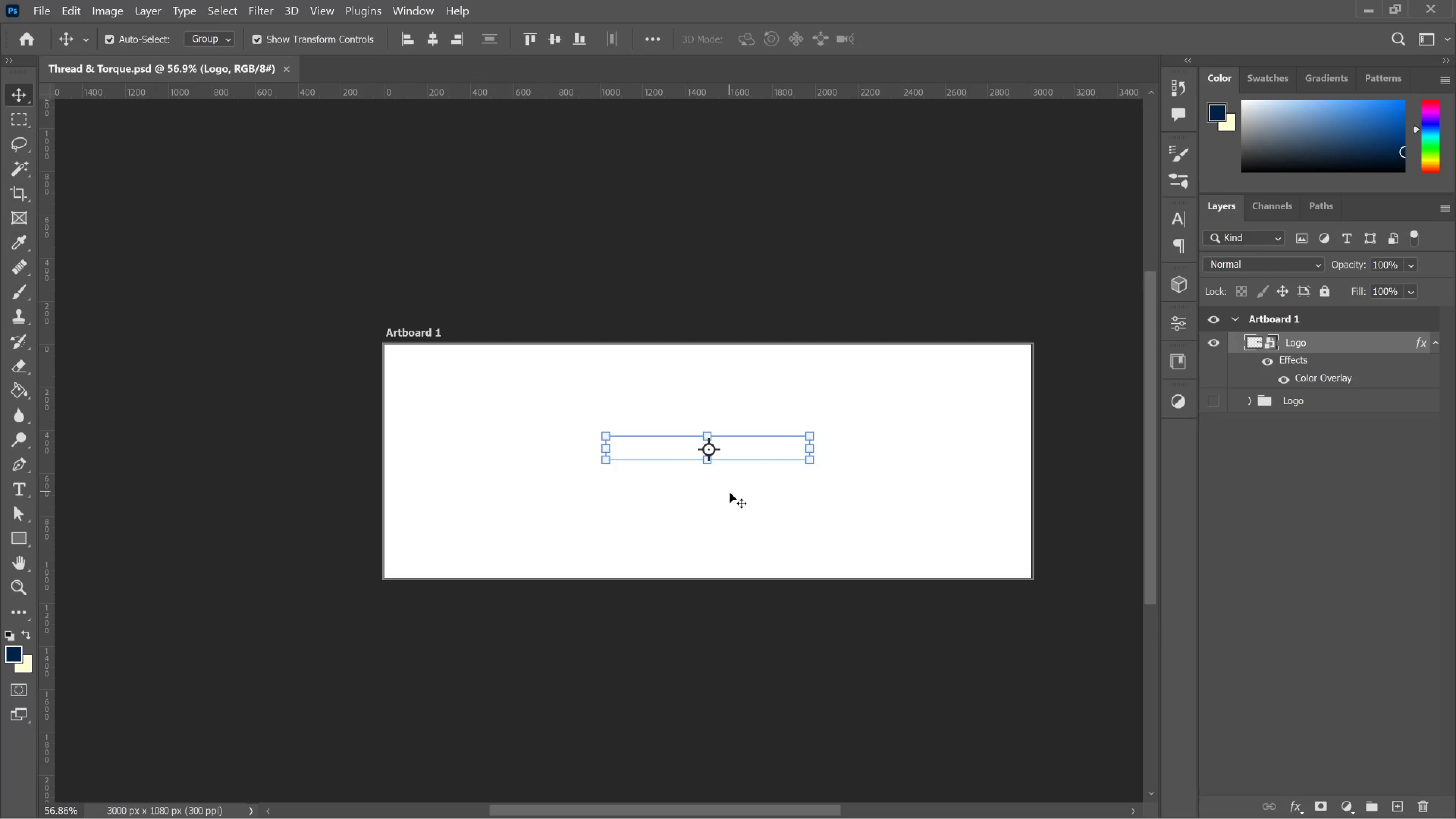 
wait(40.89)
 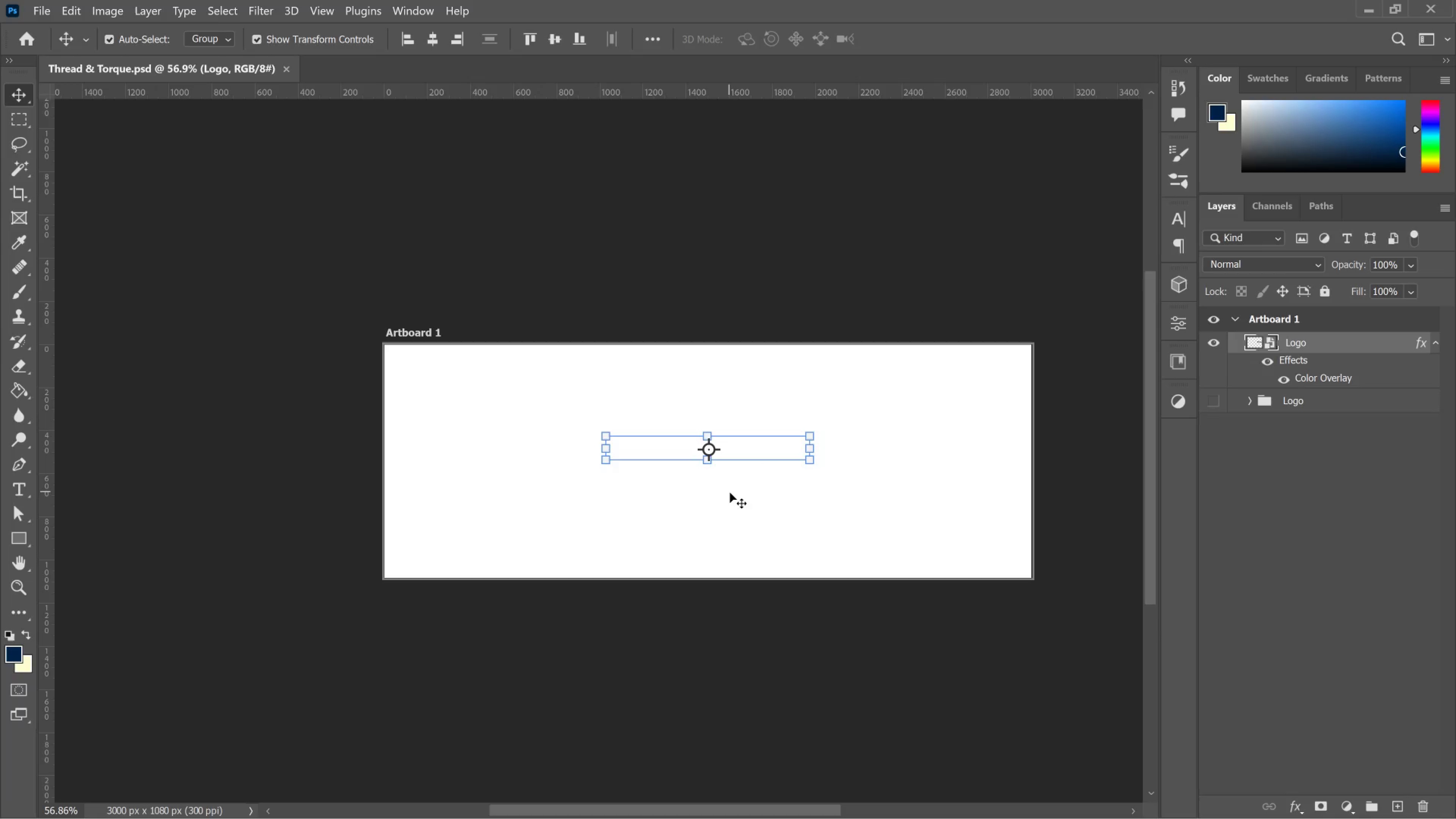 
left_click([1060, 308])
 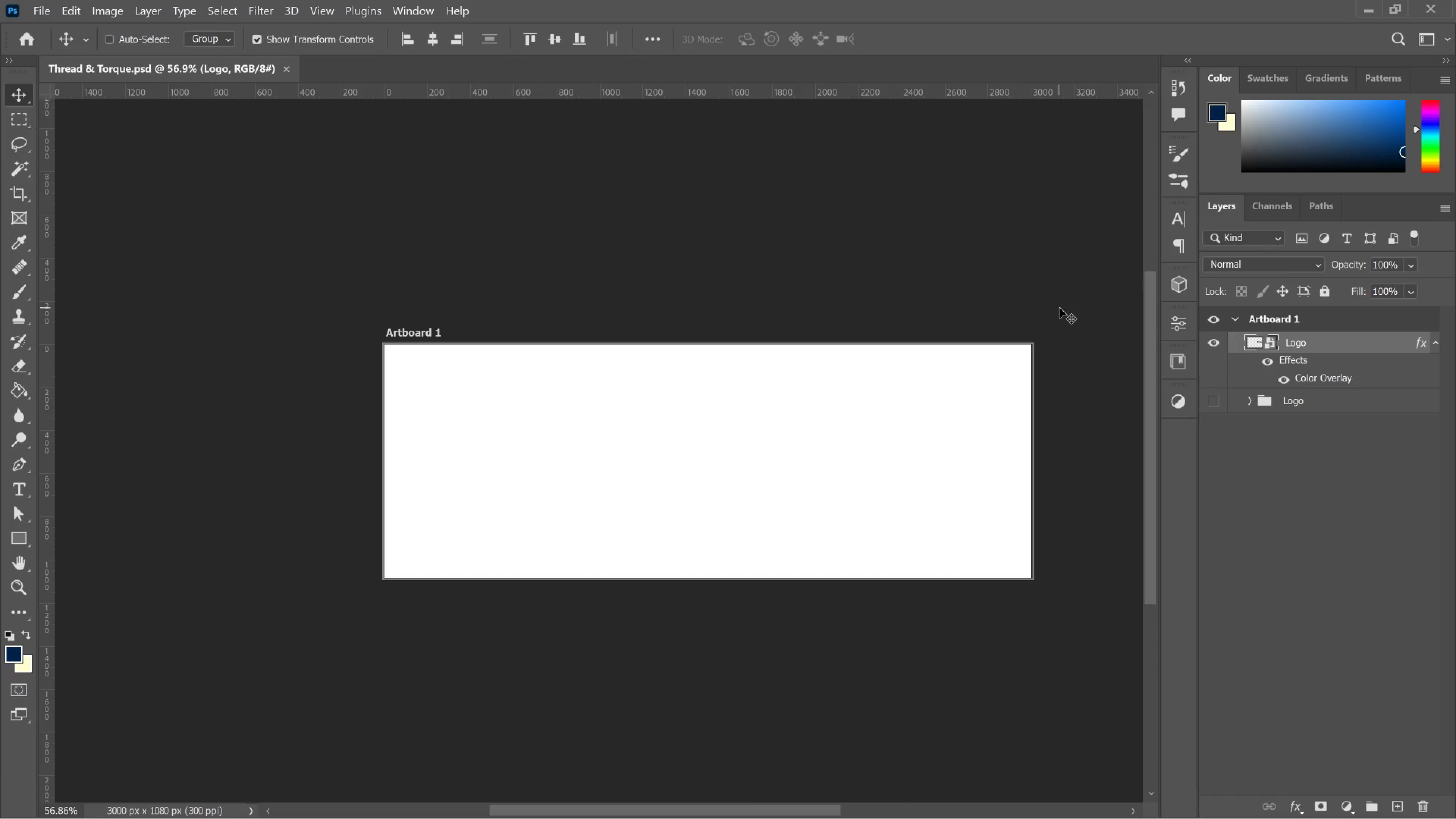 
key(Control+Z)
 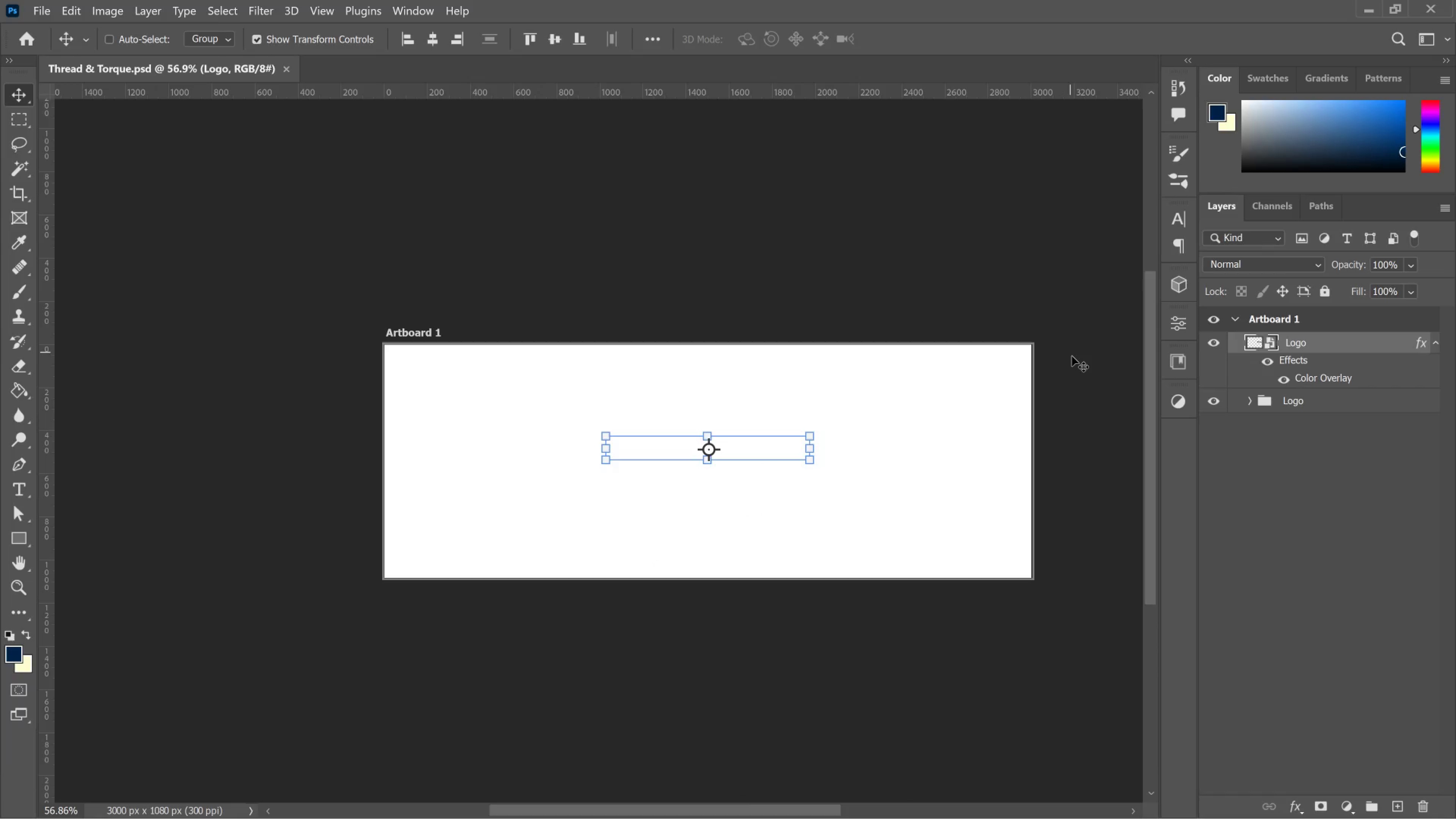 
key(Control+Z)
 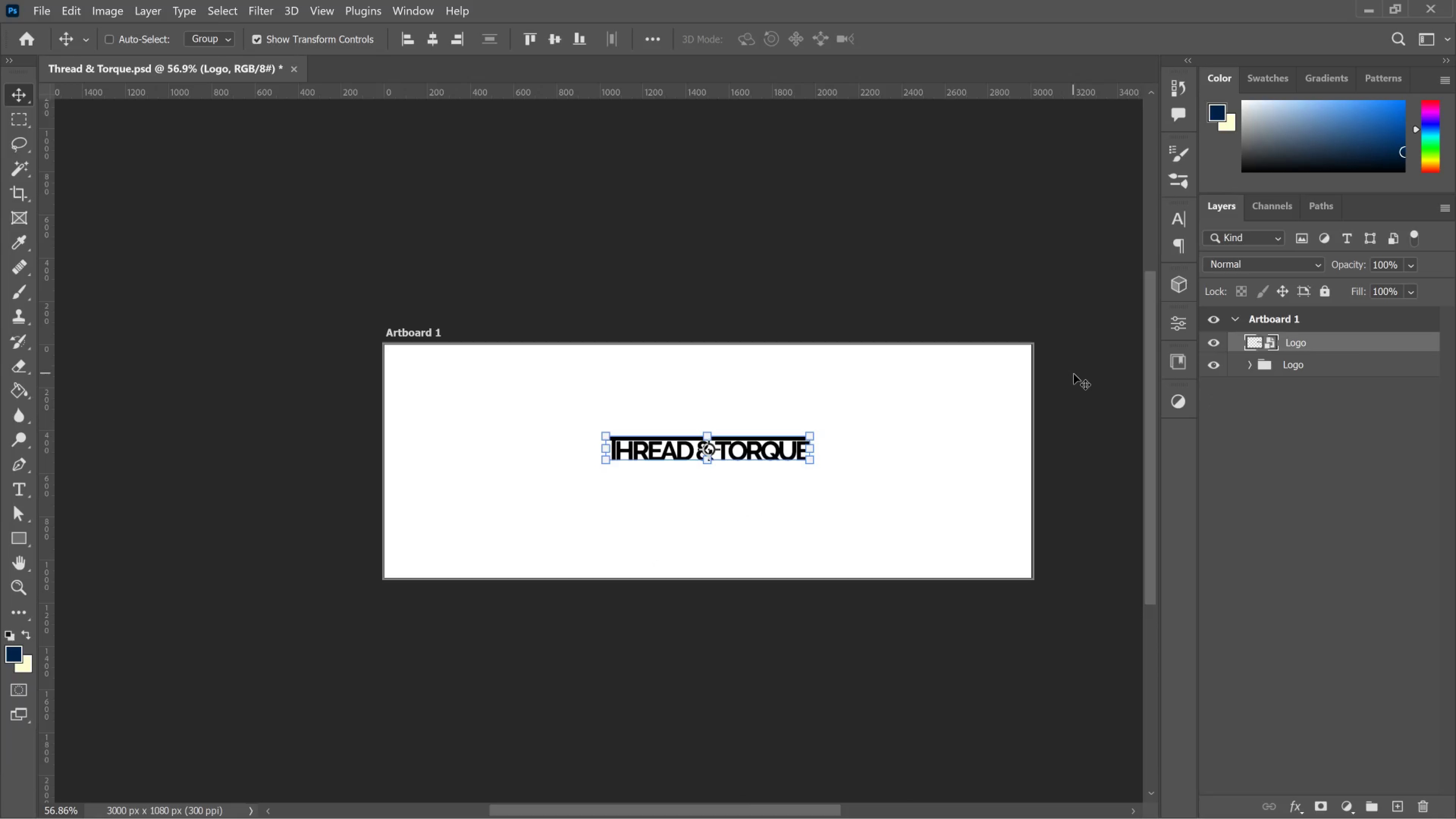 
key(Control+Z)
 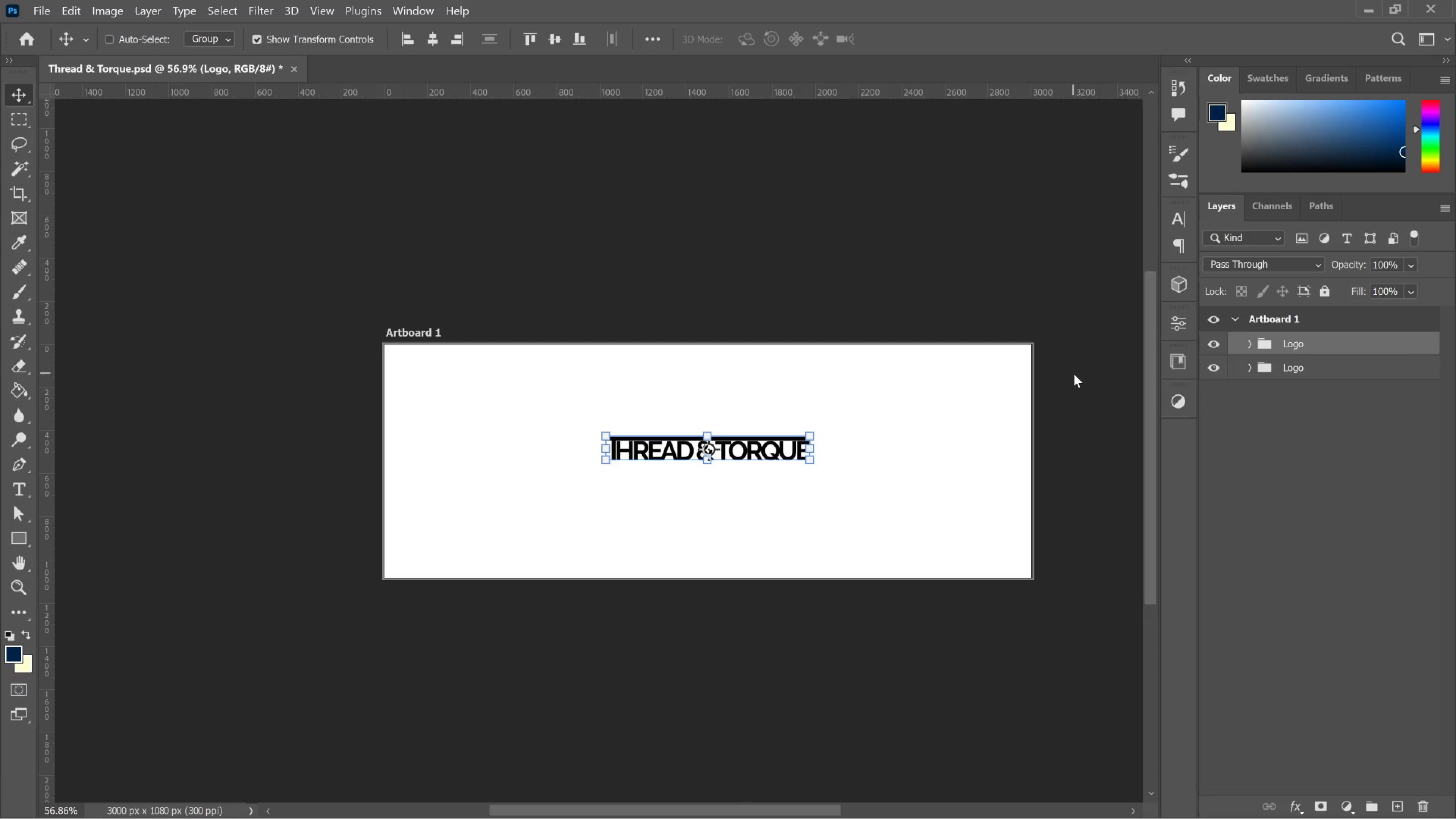 
key(Control+Z)
 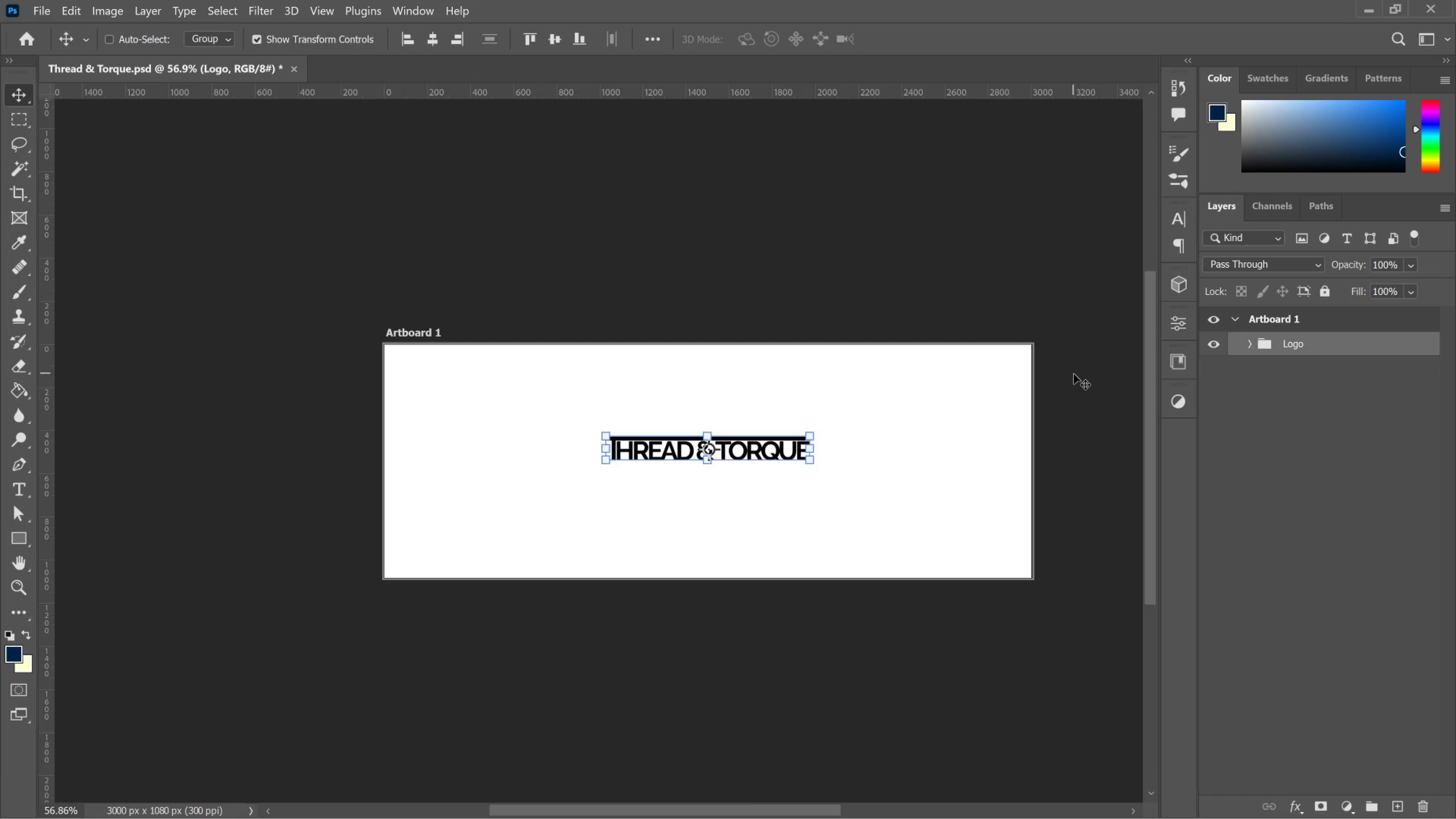 
key(Control+S)
 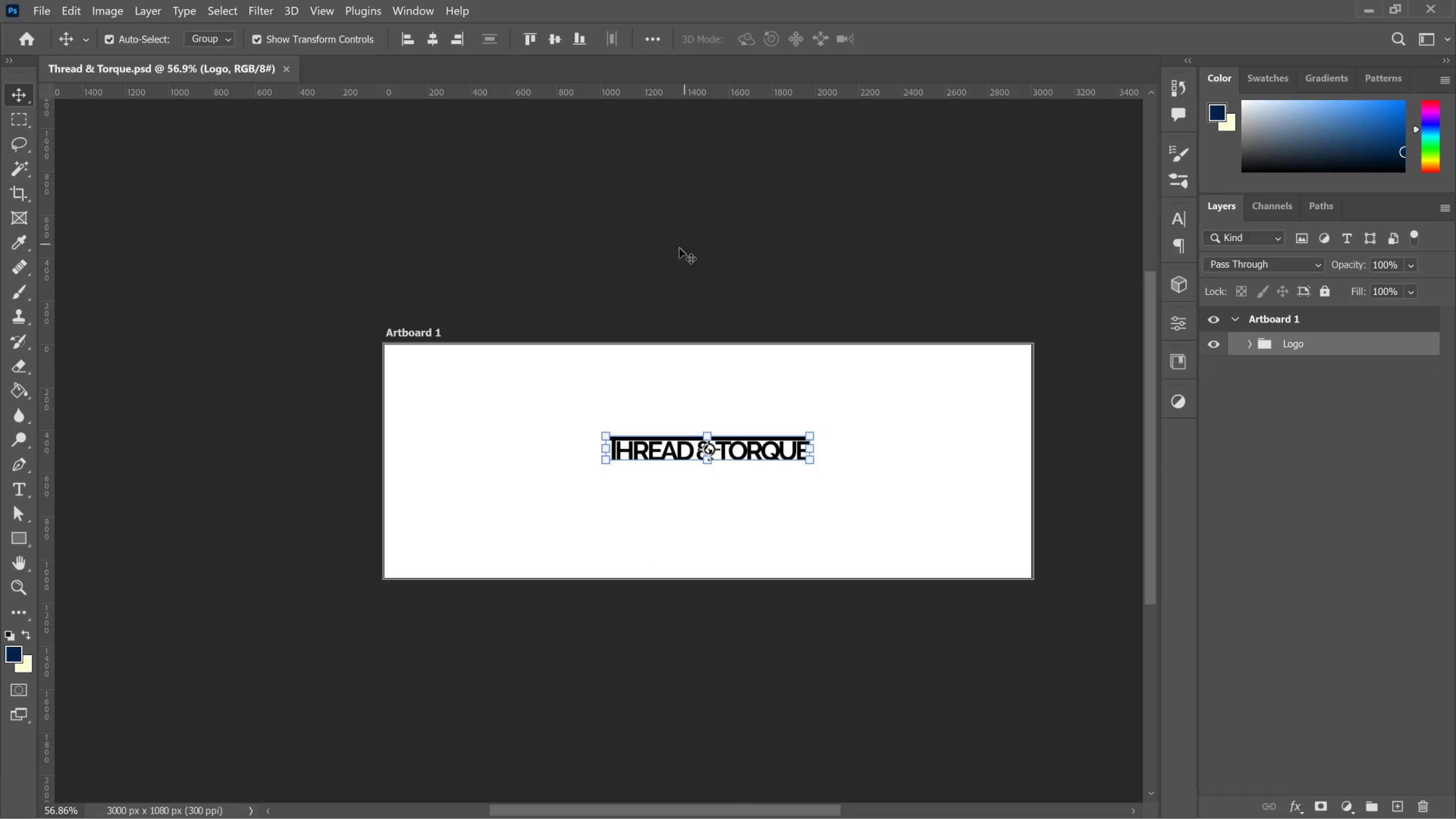 
key(Control+Shift+ShiftLeft)
 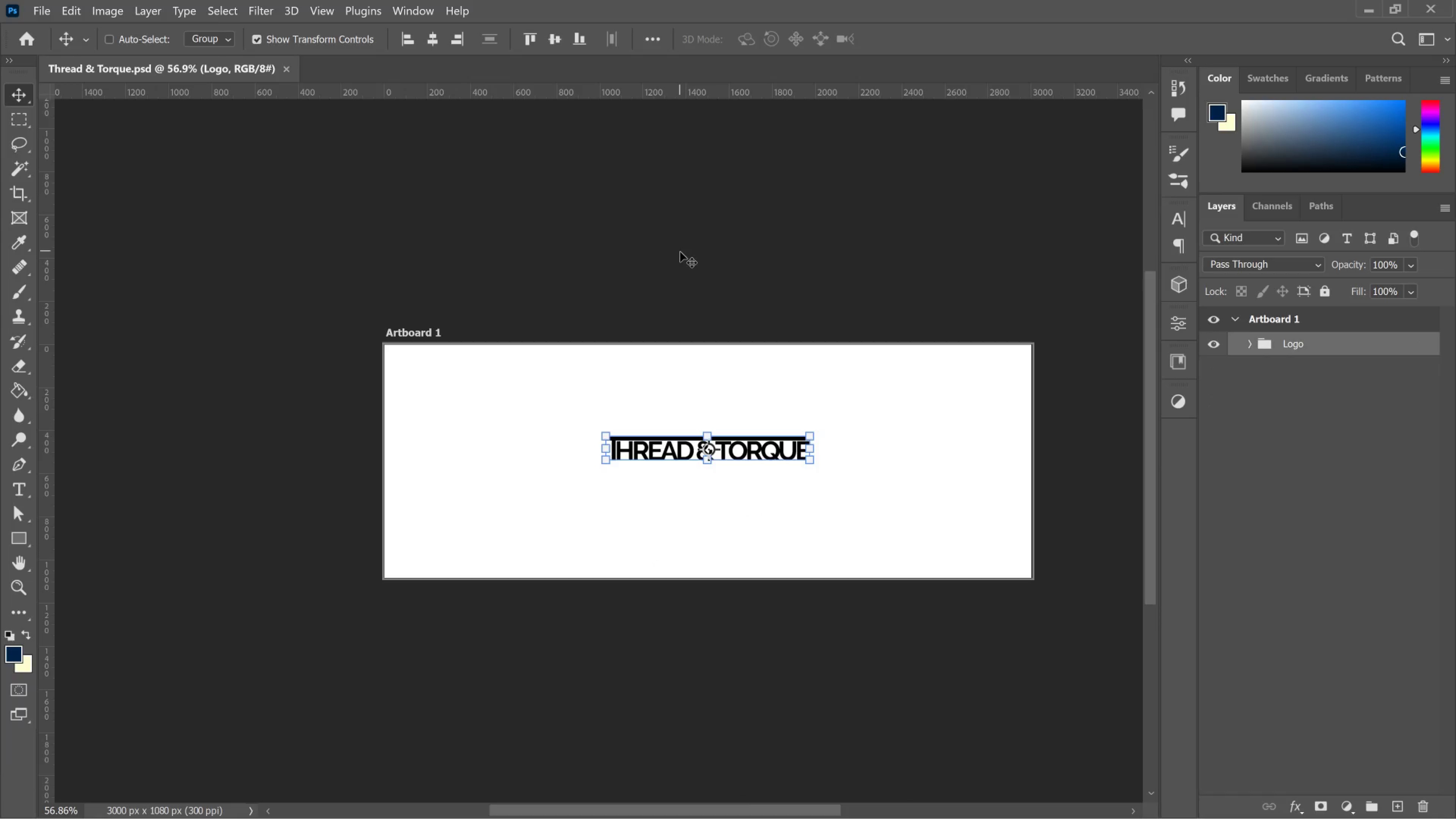 
key(Control+Shift+S)
 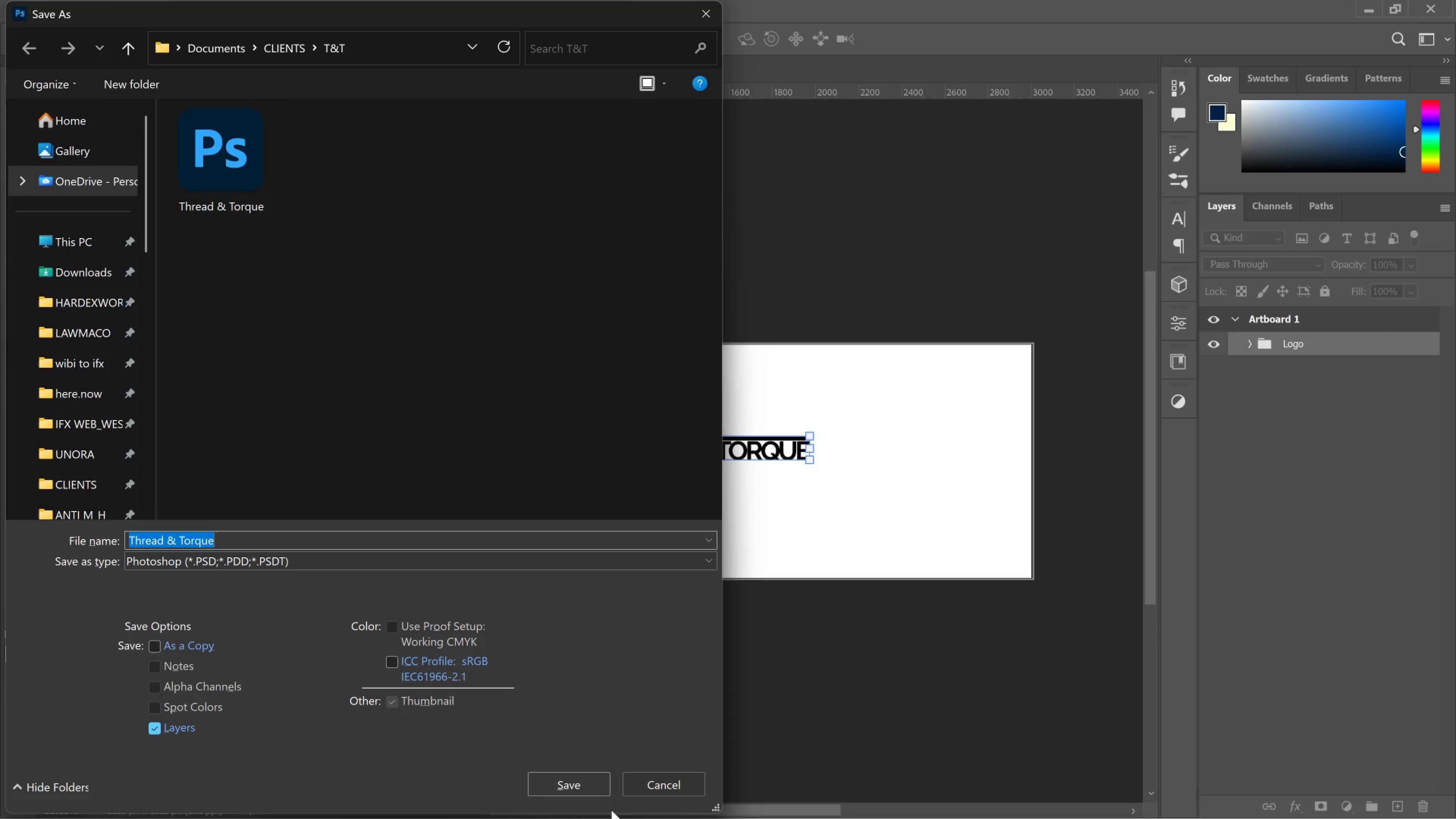 
left_click([662, 784])
 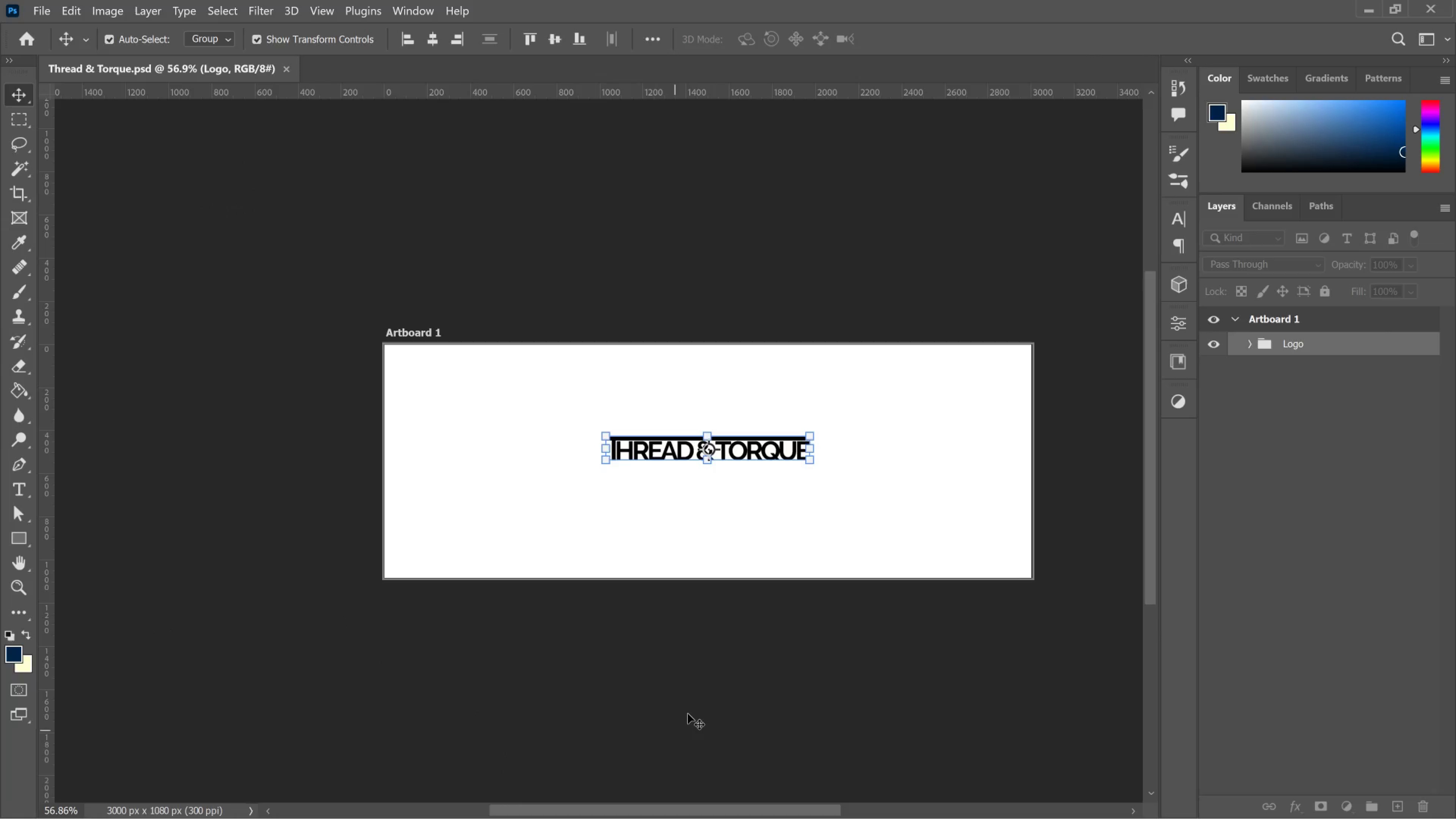 
key(Control+S)
 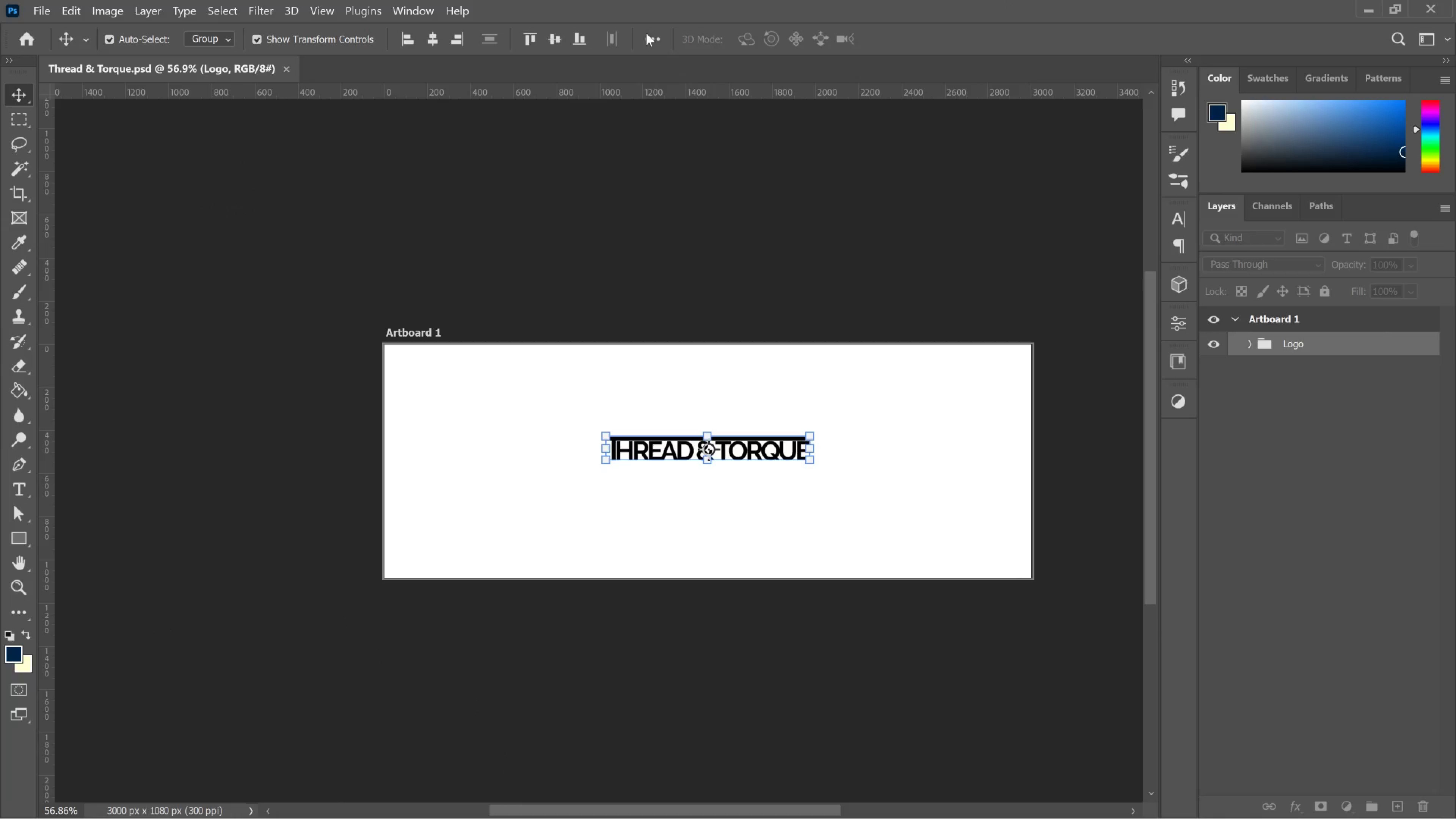 
left_click([424, 38])
 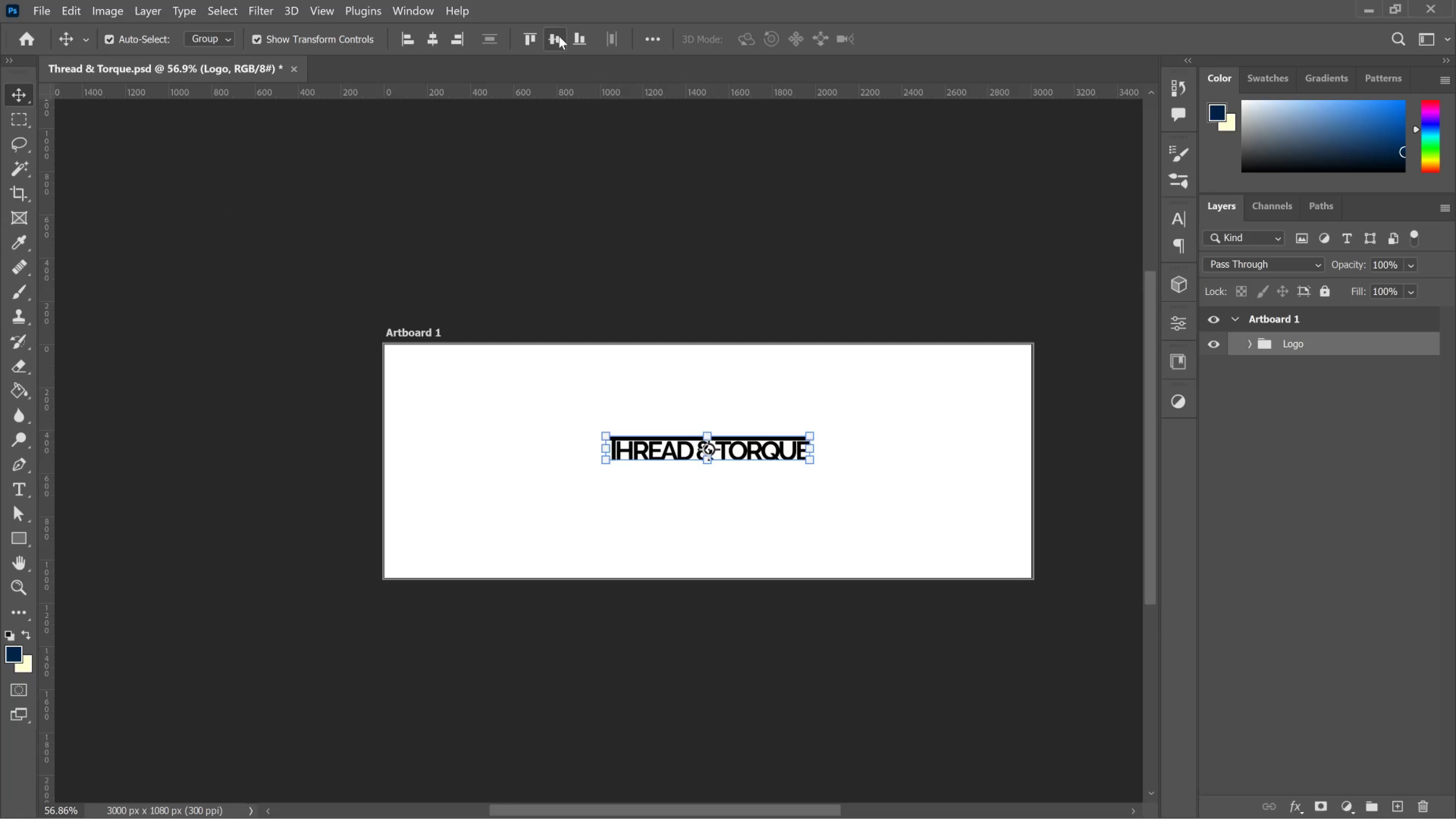 
left_click([559, 36])
 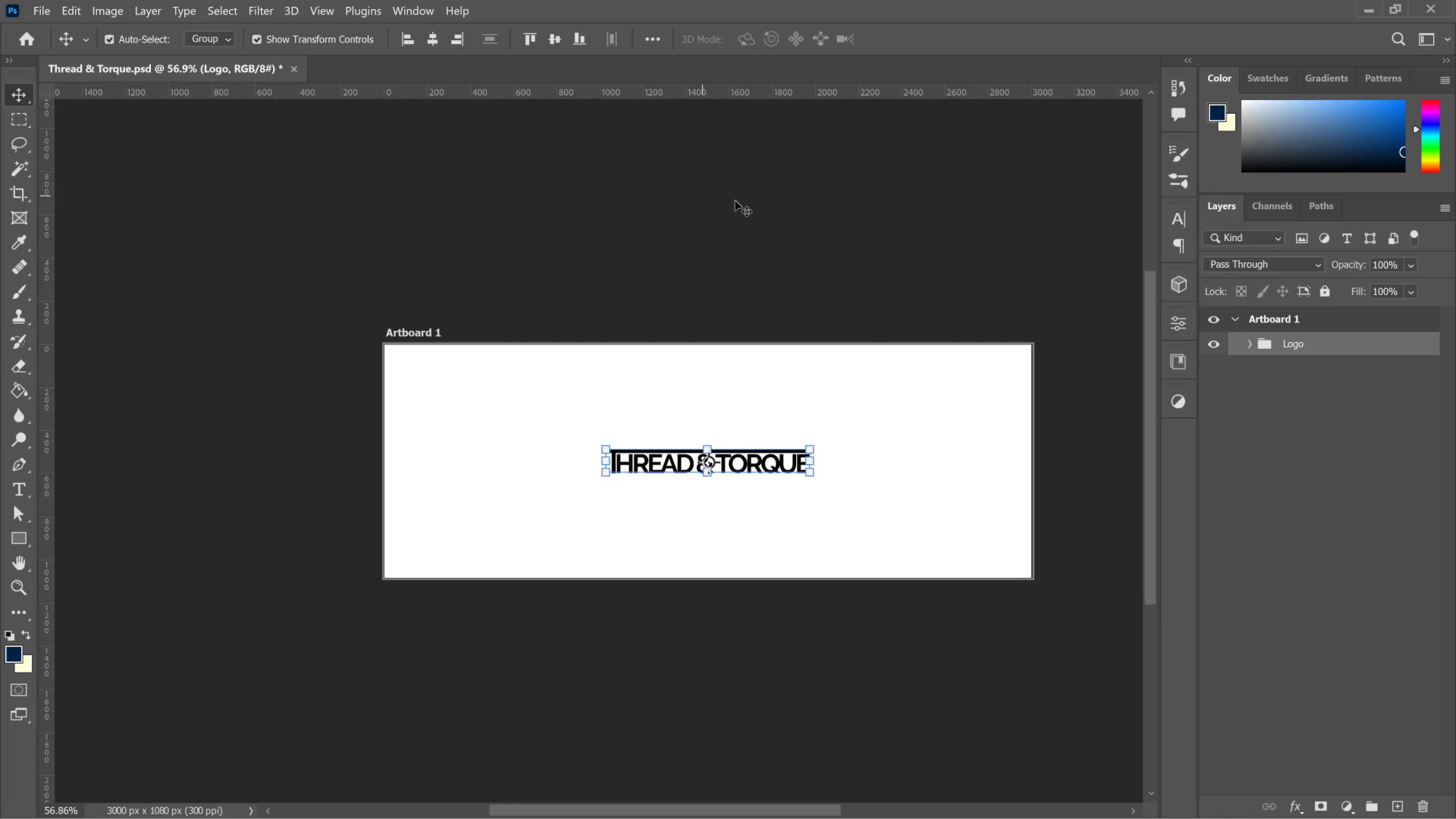 
left_click([745, 201])
 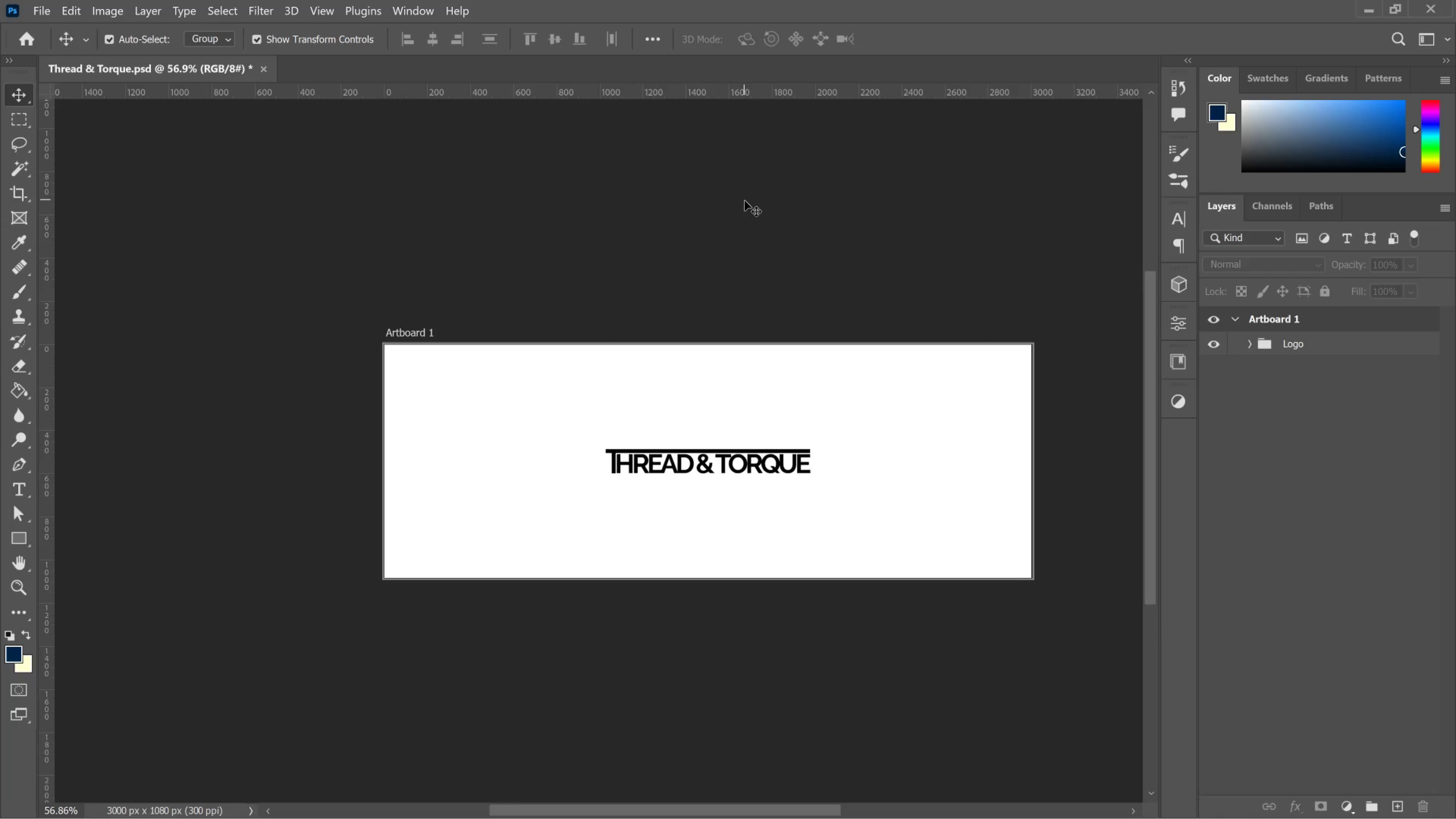 
hold_key(key=ControlLeft, duration=0.64)
 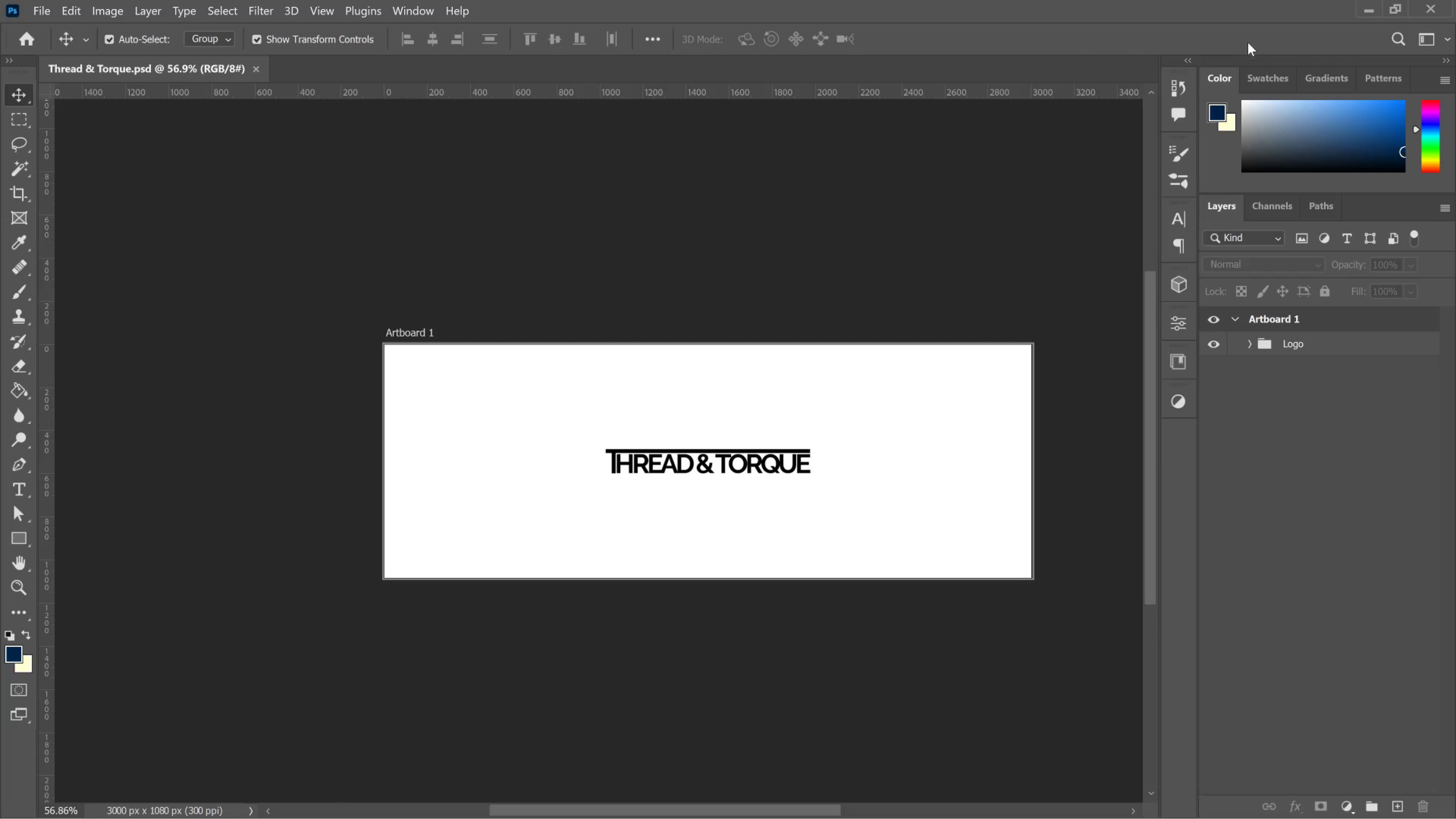 